 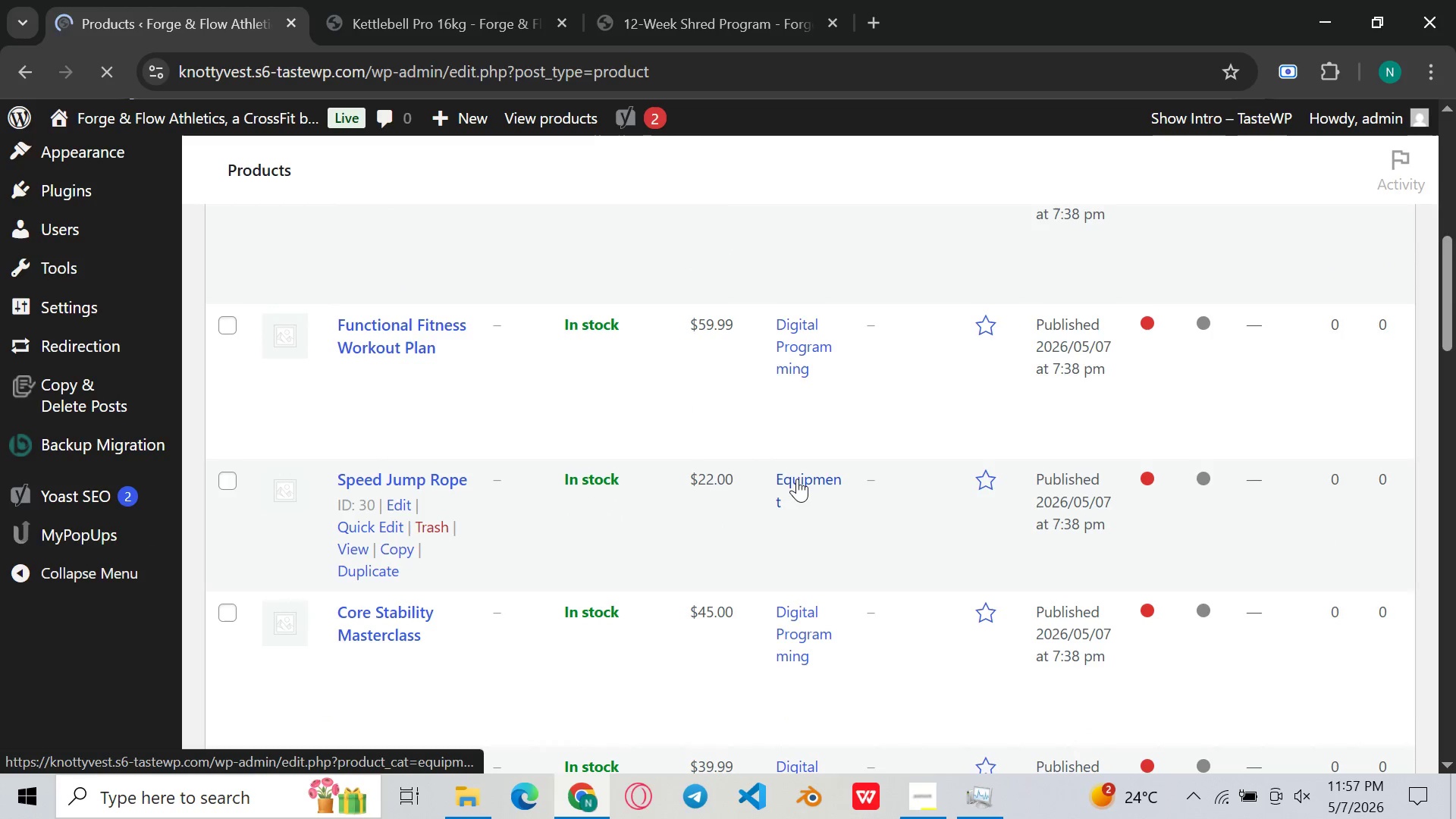 
scroll: coordinate [803, 437], scroll_direction: down, amount: 20.0
 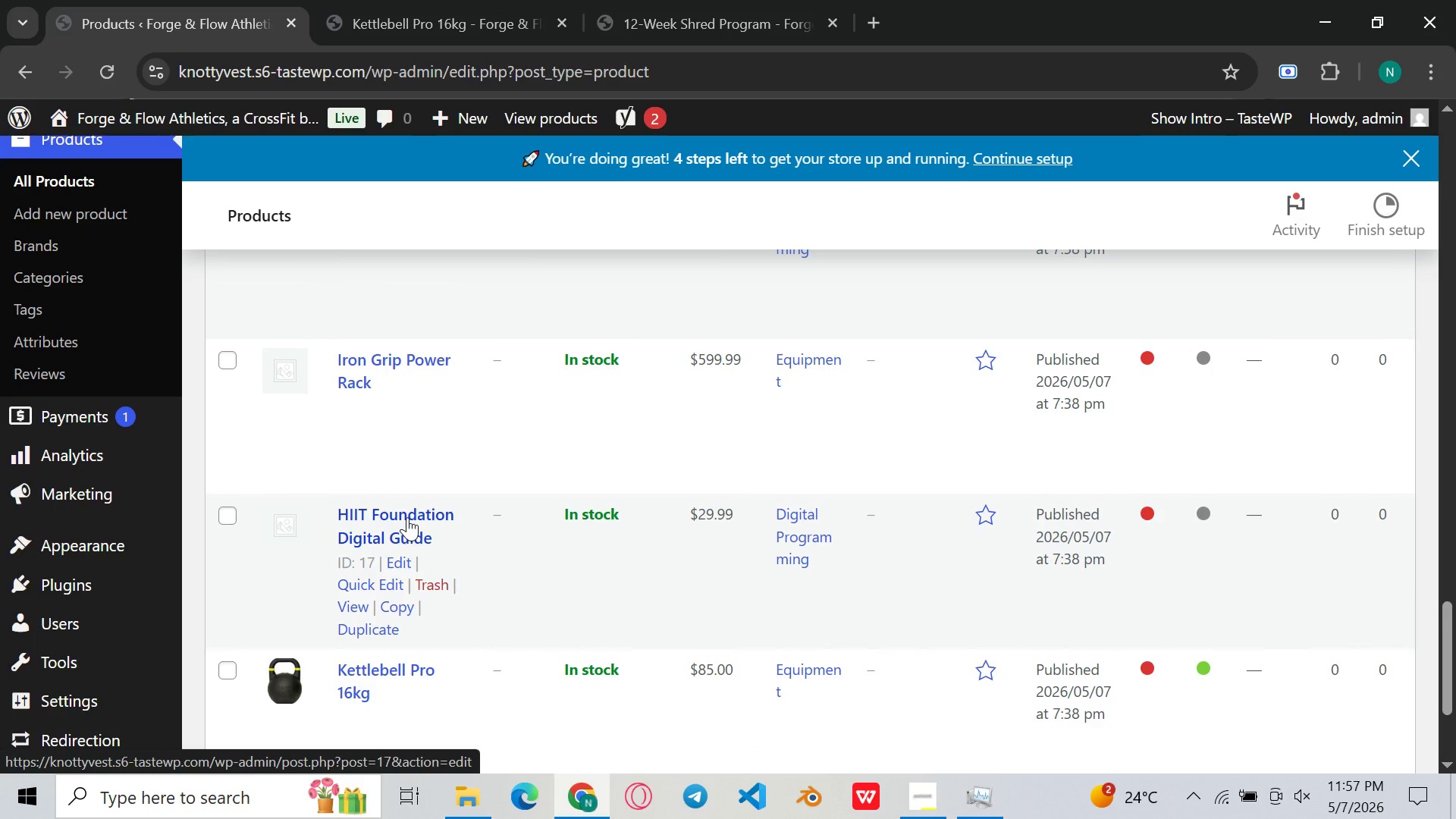 
left_click([407, 517])
 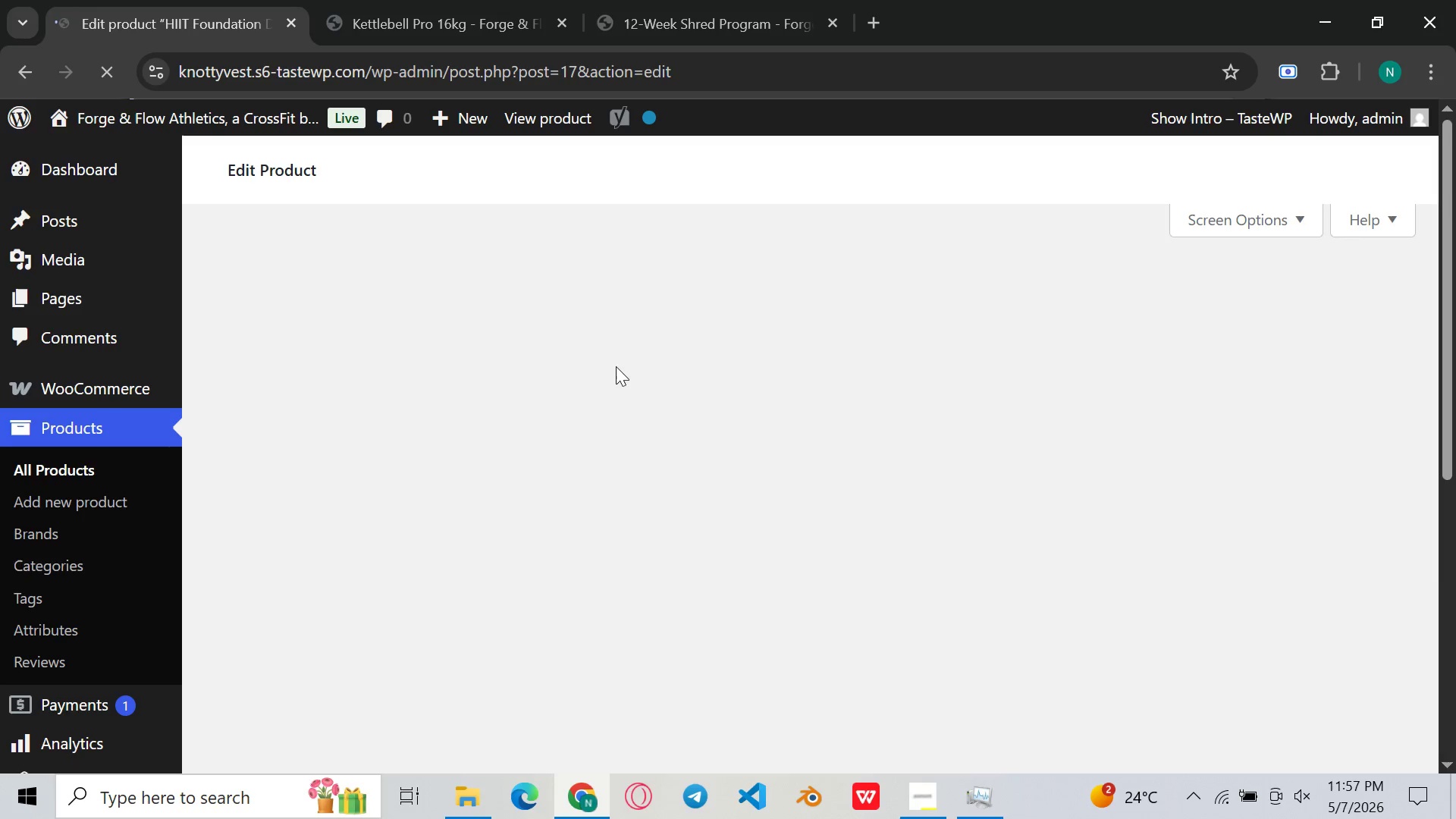 
wait(9.14)
 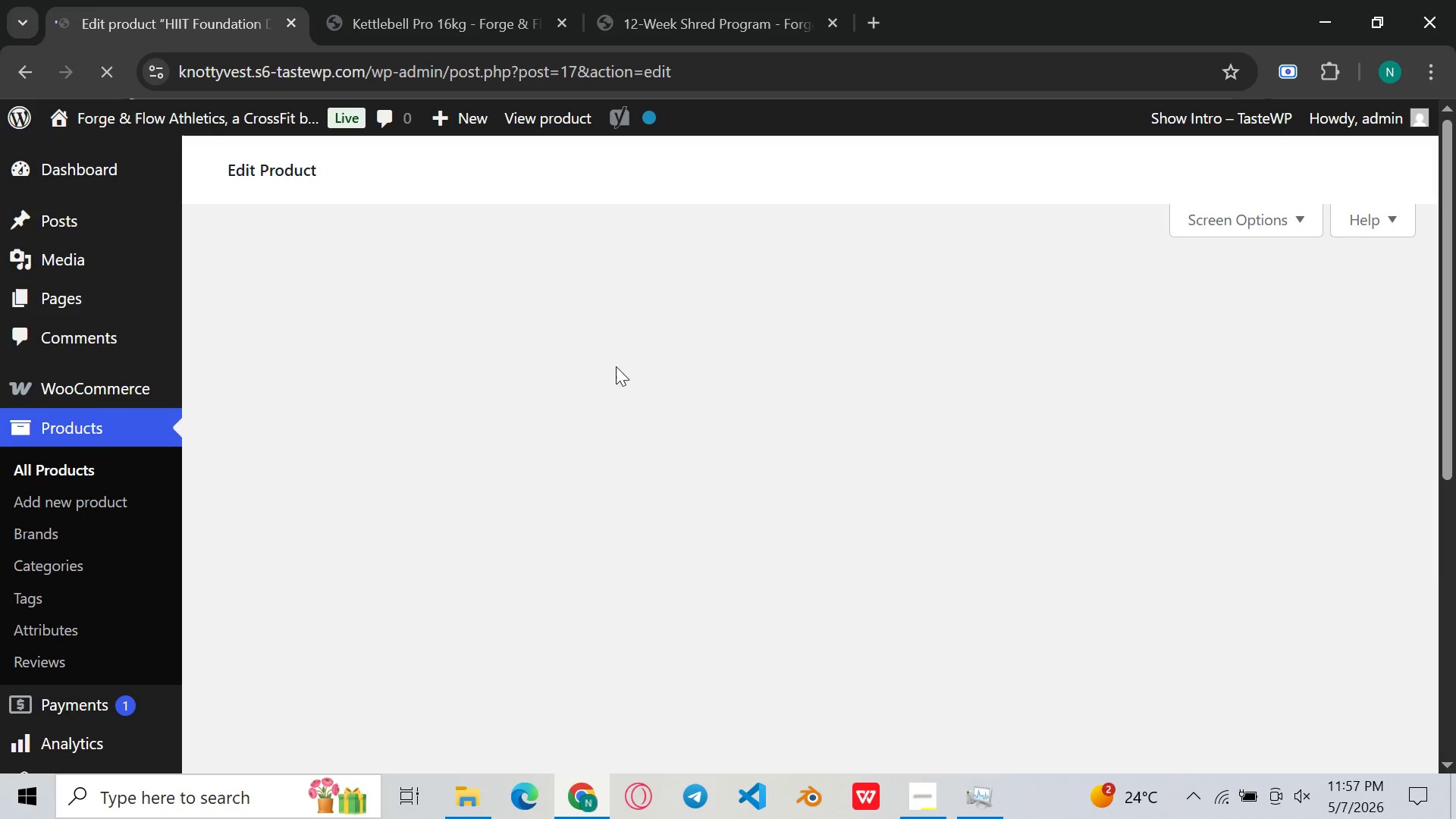 
scroll: coordinate [728, 325], scroll_direction: down, amount: 2.0
 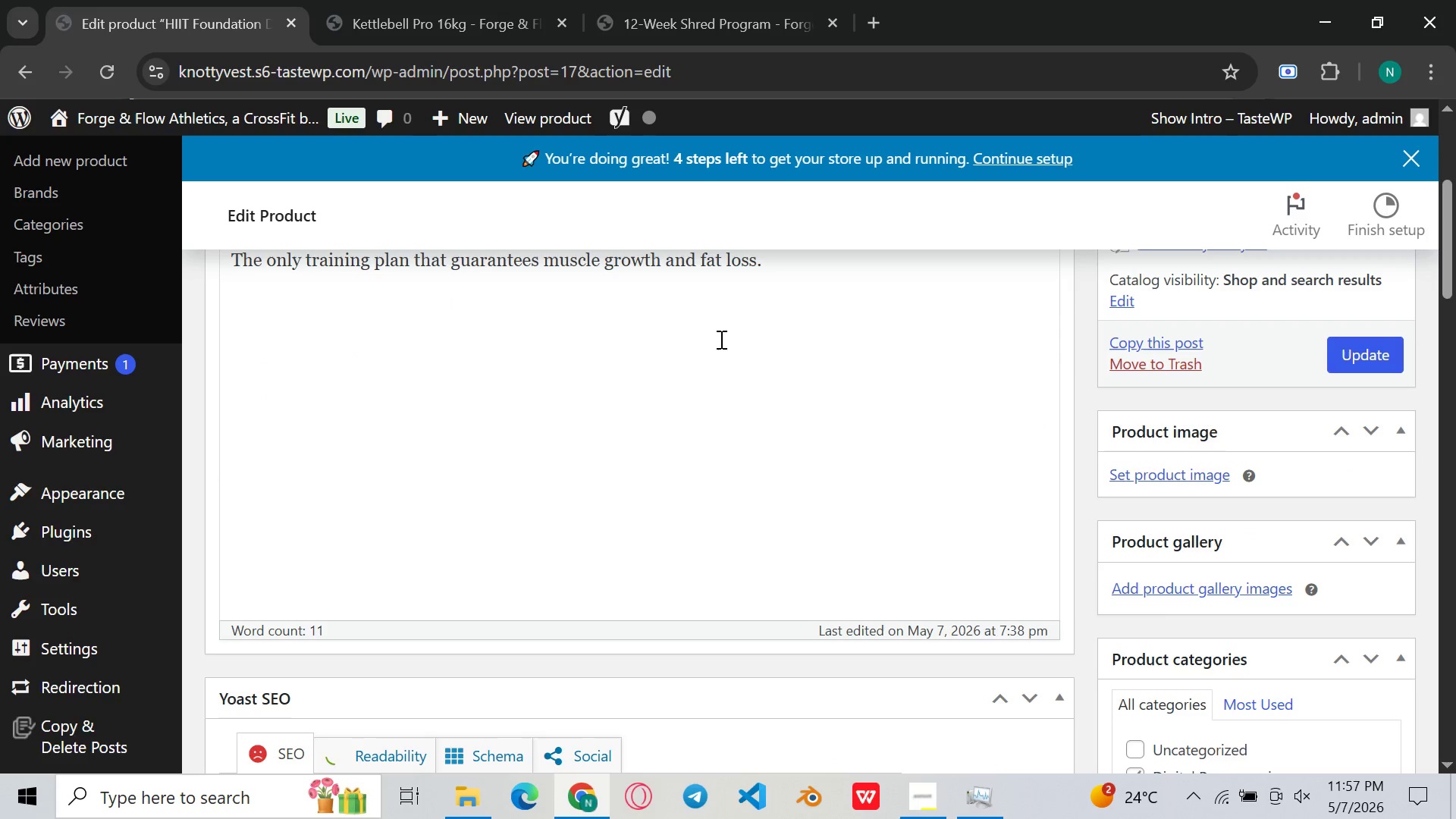 
scroll: coordinate [720, 339], scroll_direction: up, amount: 1.0
 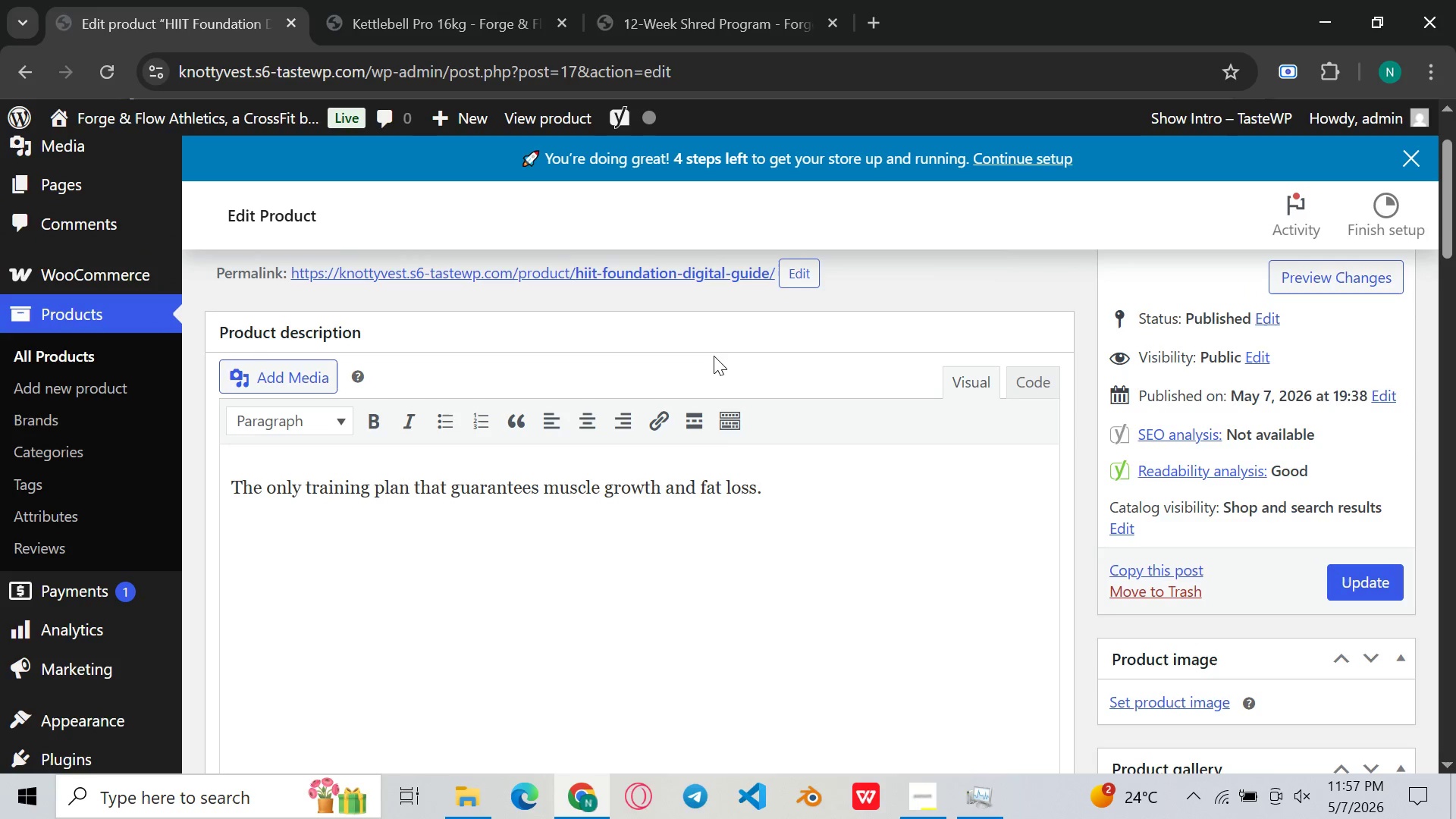 
left_click([823, 494])
 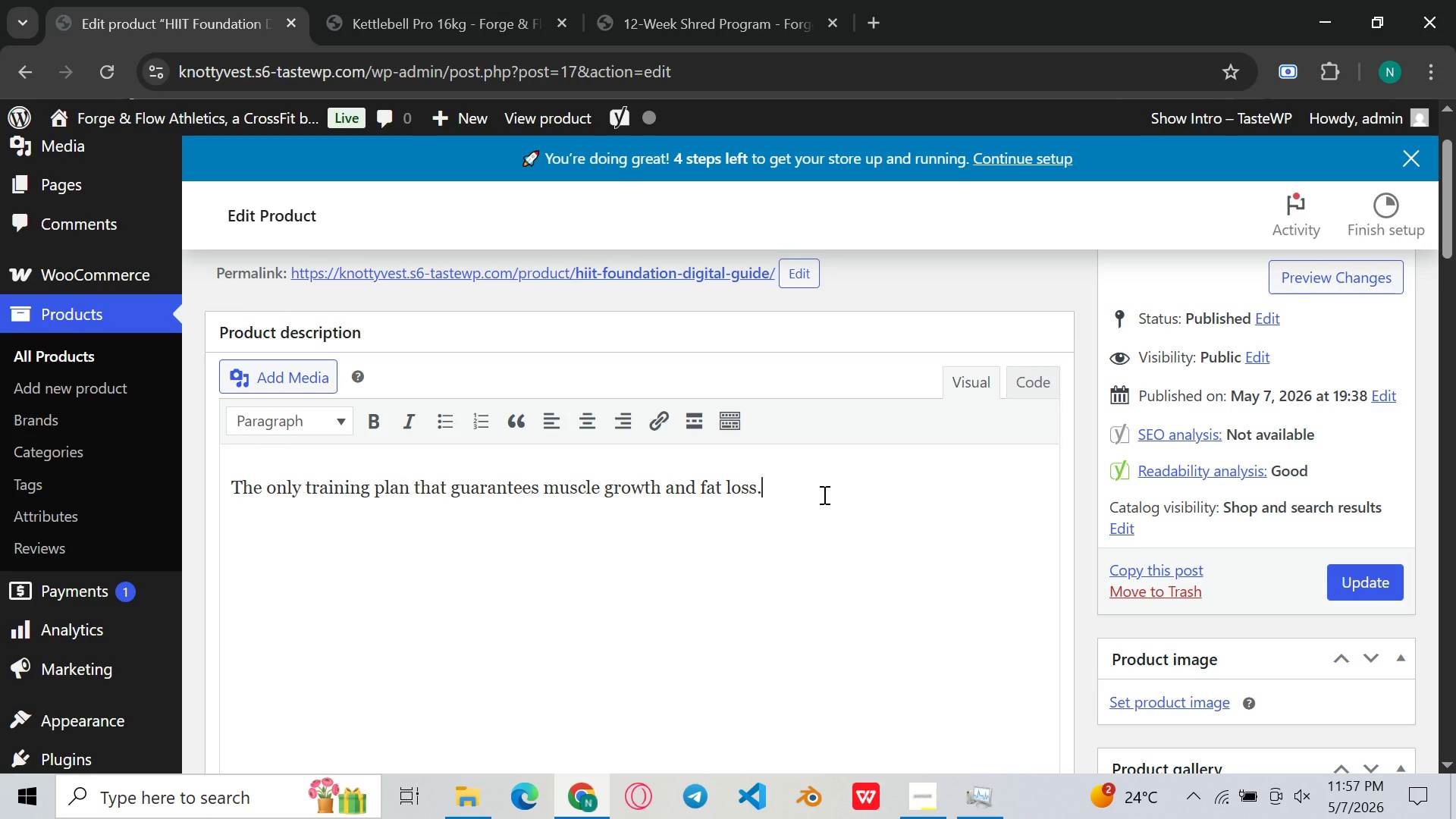 
key(Control+A)
 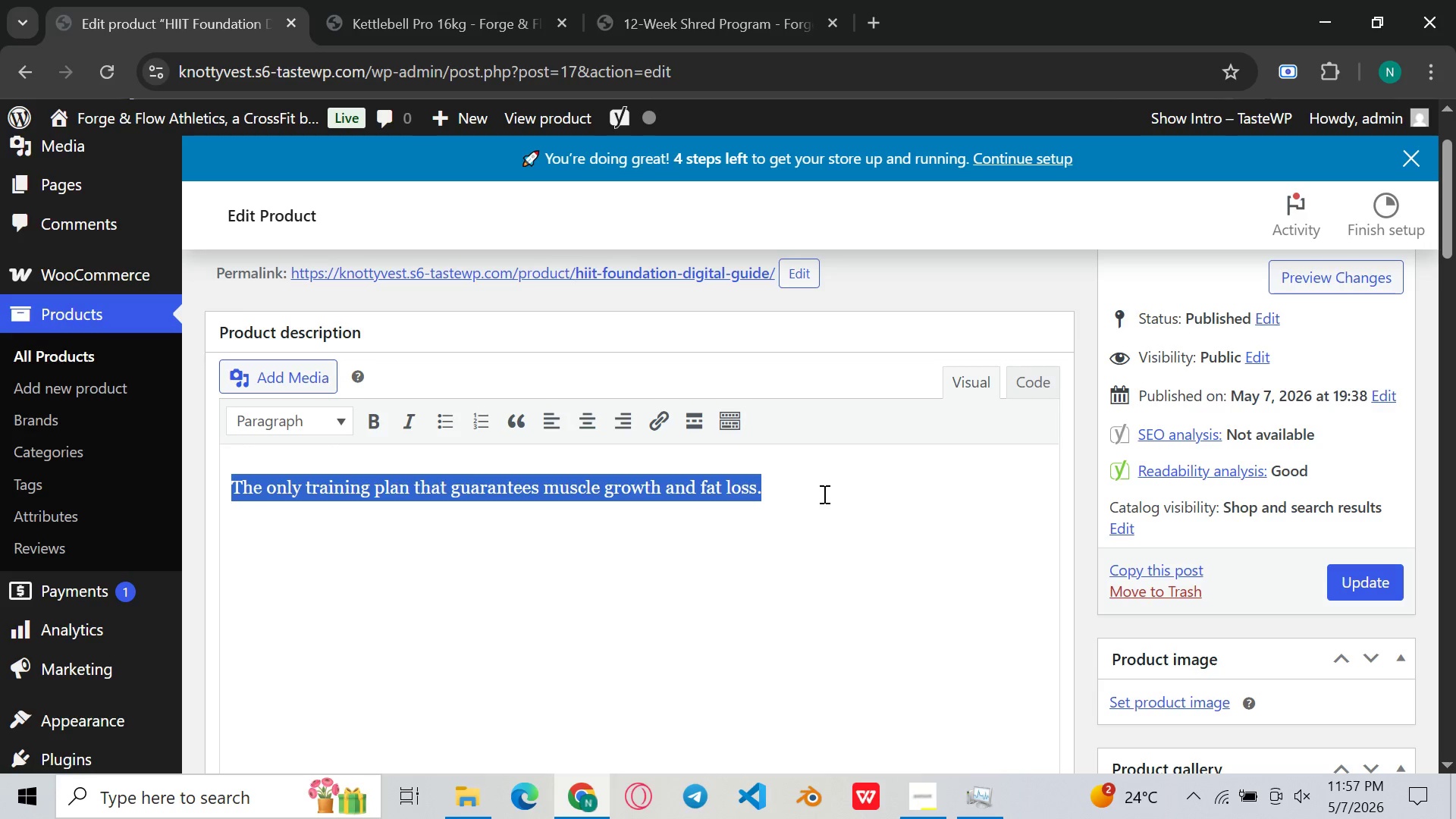 
key(Control+C)
 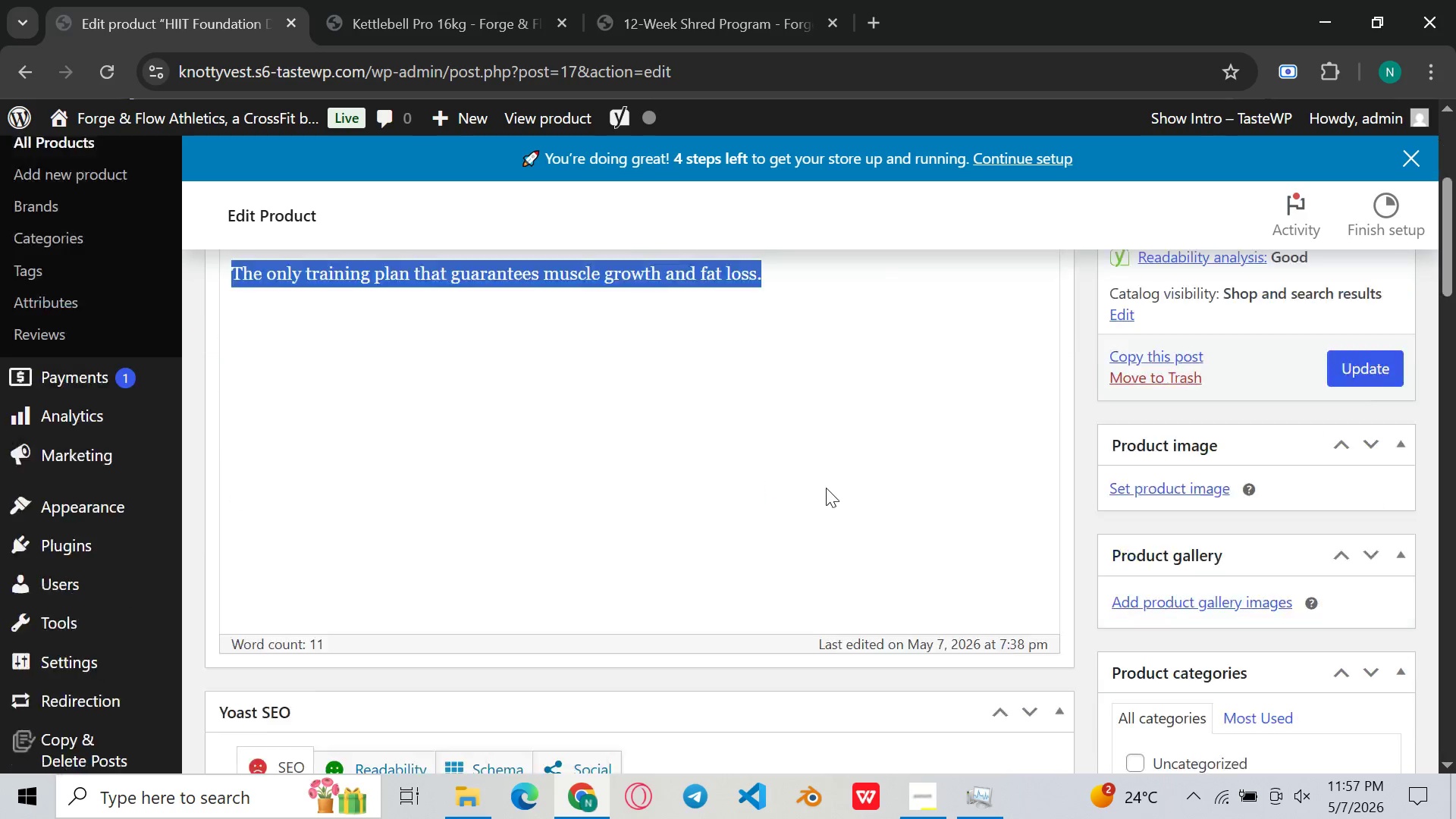 
scroll: coordinate [826, 485], scroll_direction: down, amount: 25.0
 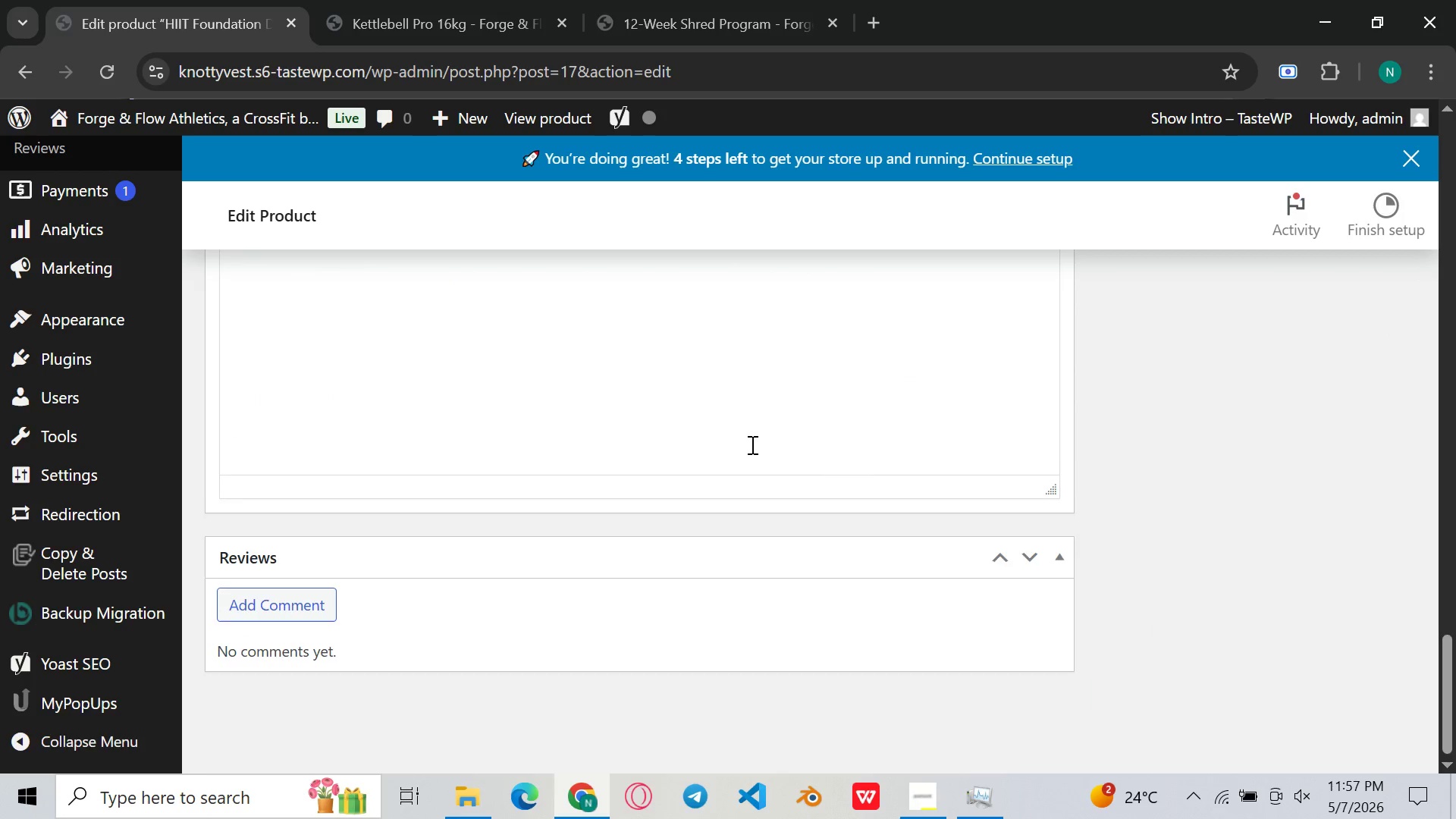 
scroll: coordinate [751, 444], scroll_direction: up, amount: 1.0
 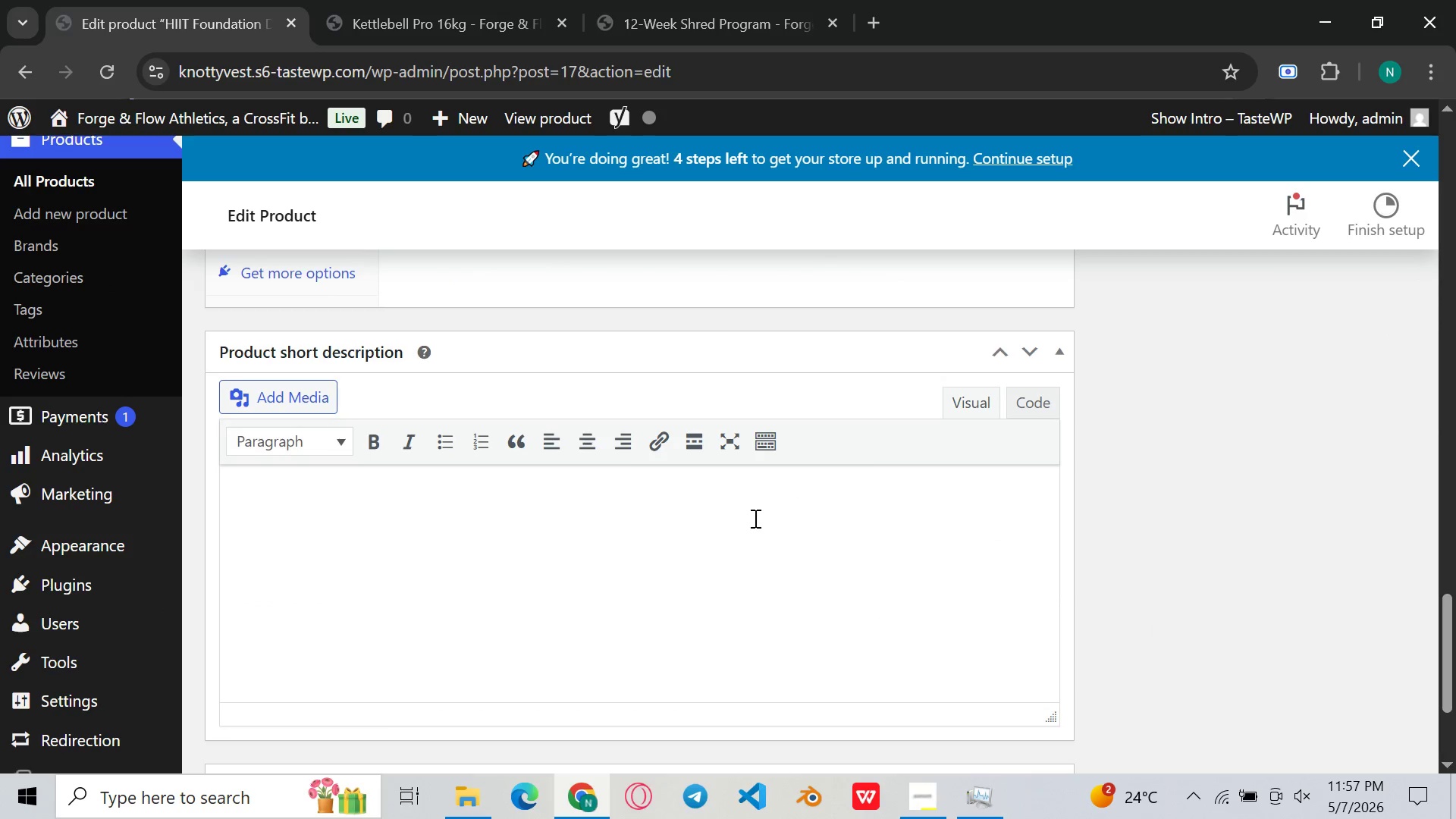 
left_click([754, 518])
 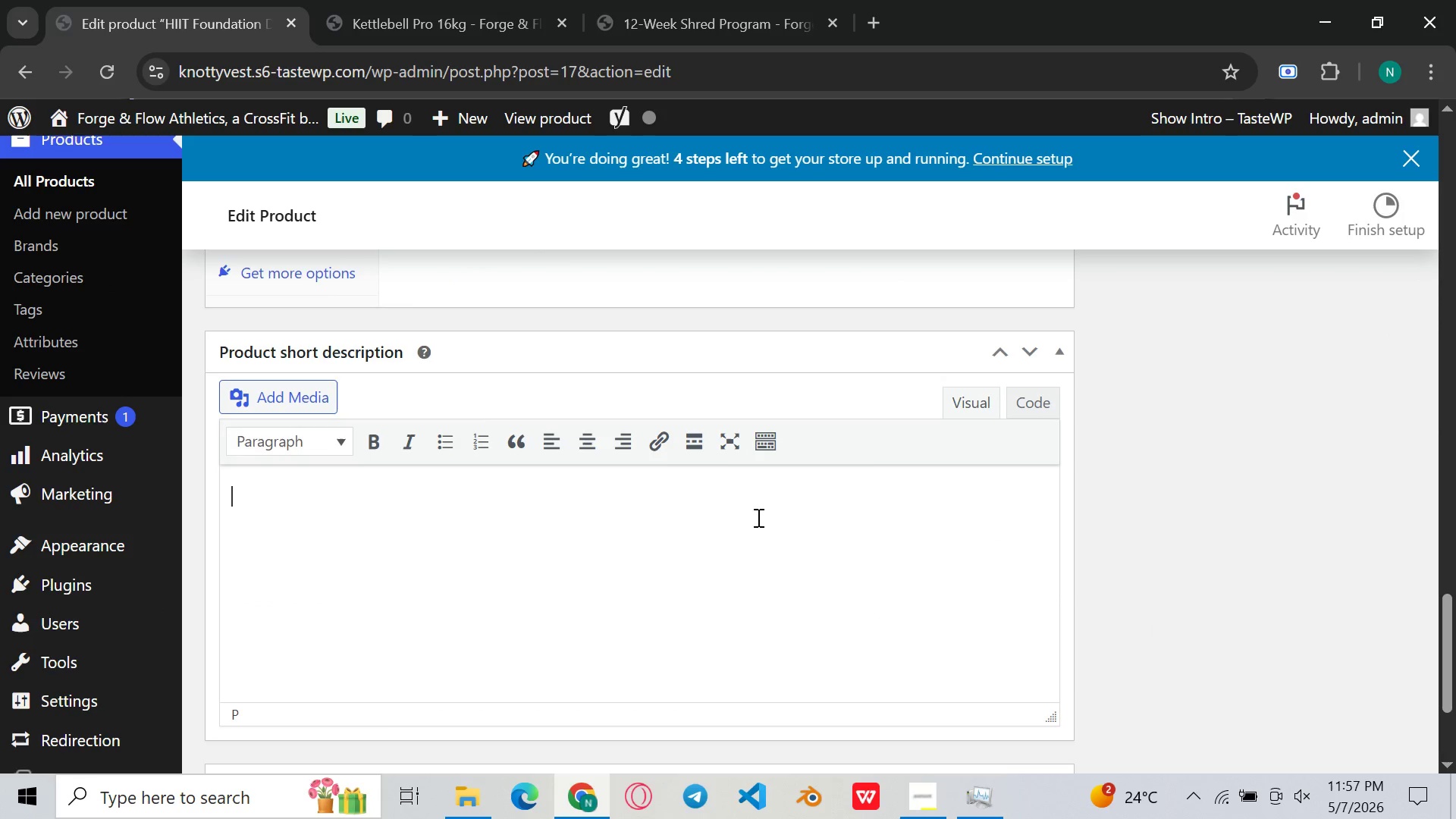 
hold_key(key=ControlLeft, duration=0.58)
 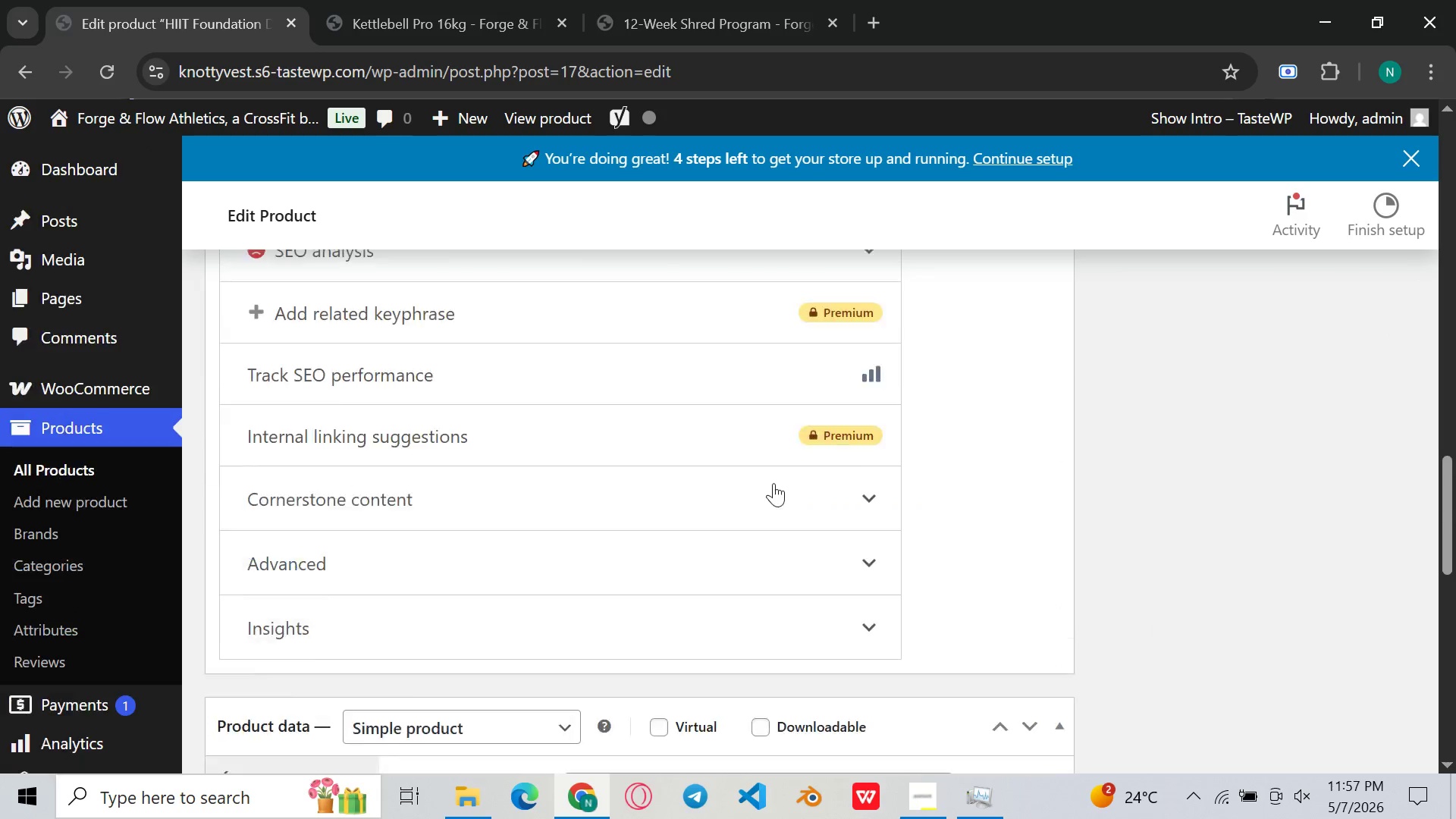 
key(V)
 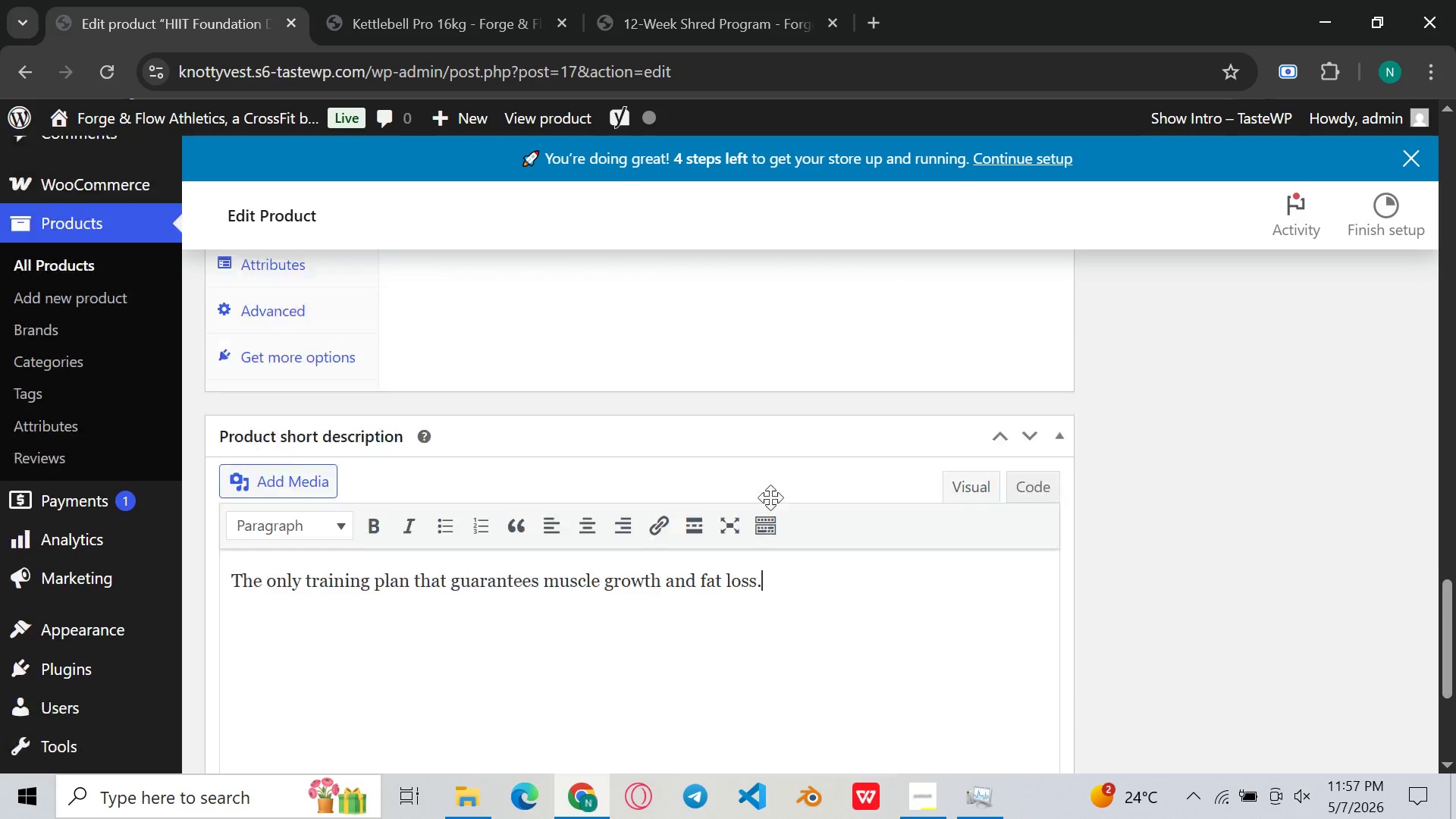 
scroll: coordinate [771, 457], scroll_direction: up, amount: 29.0
 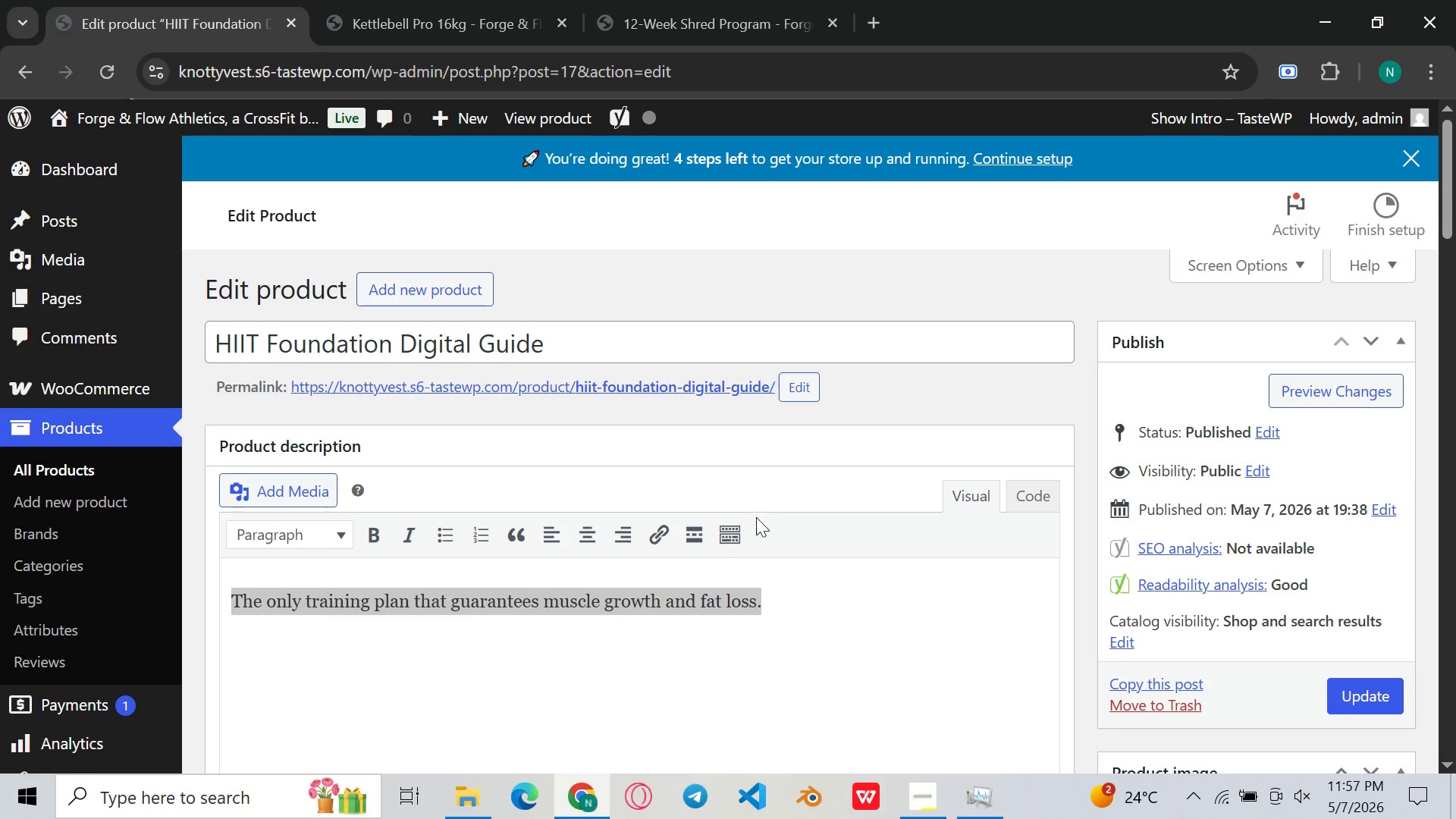 
left_click([787, 587])
 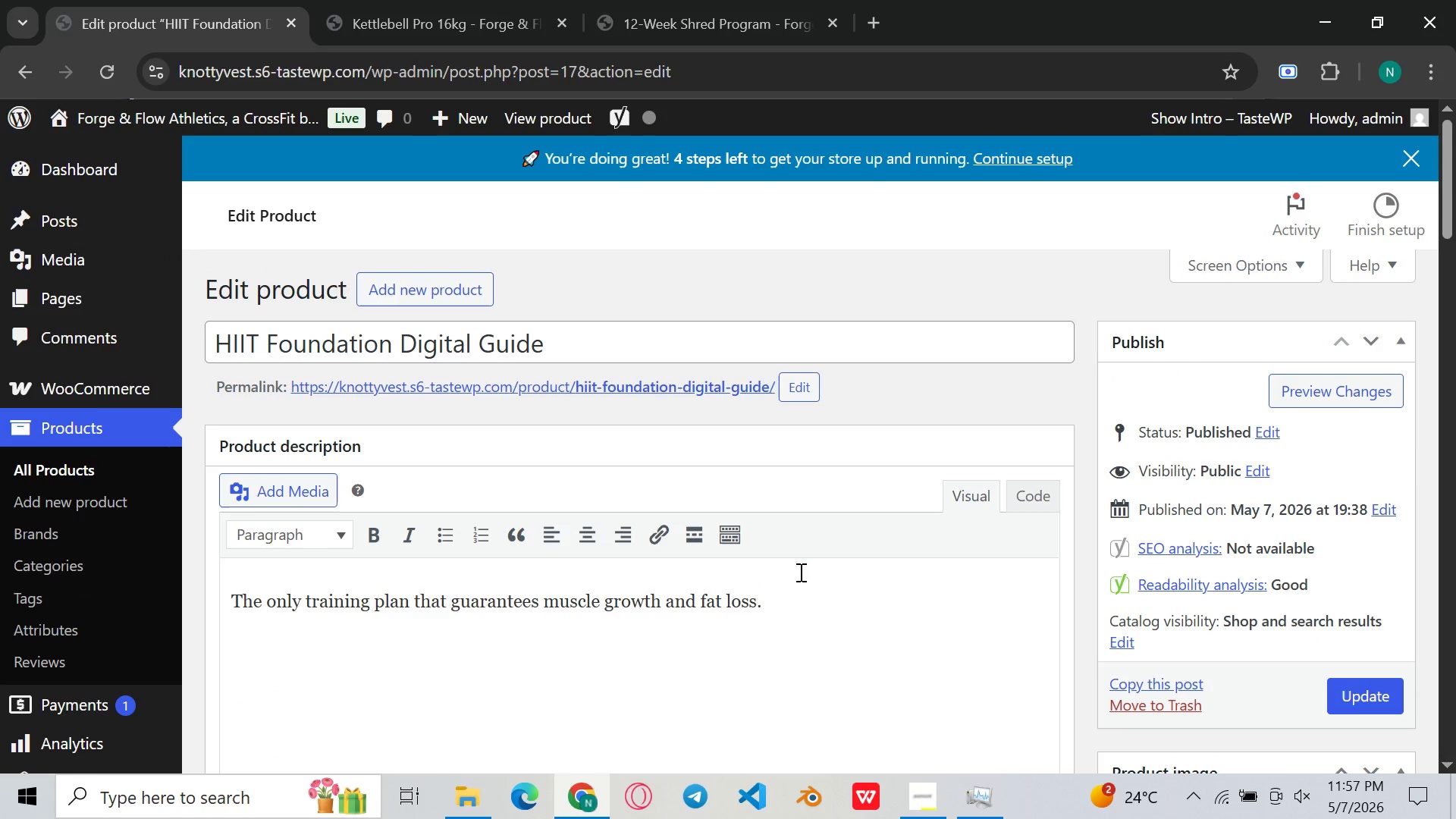 
key(Control+ControlLeft)
 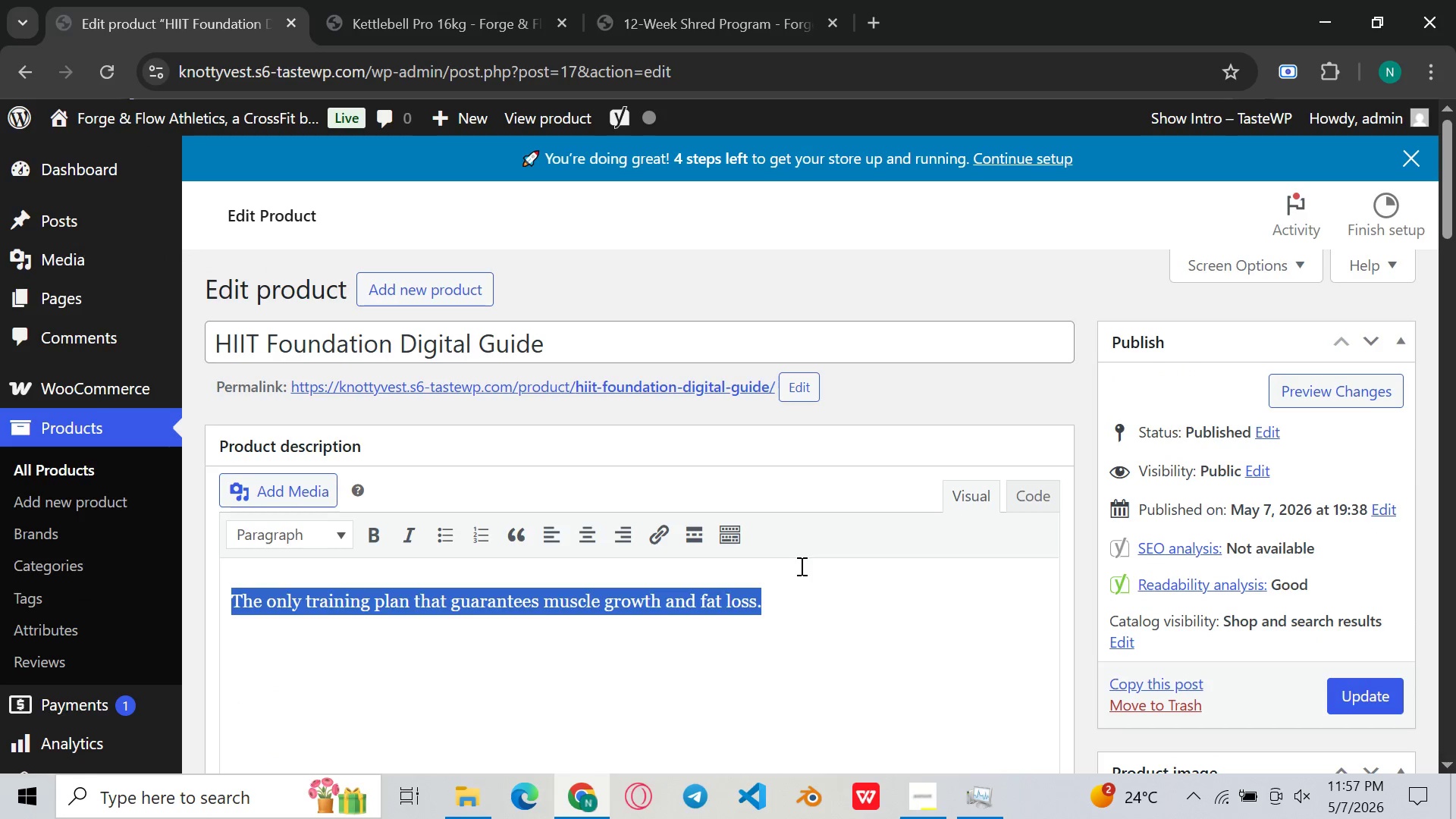 
key(Control+A)
 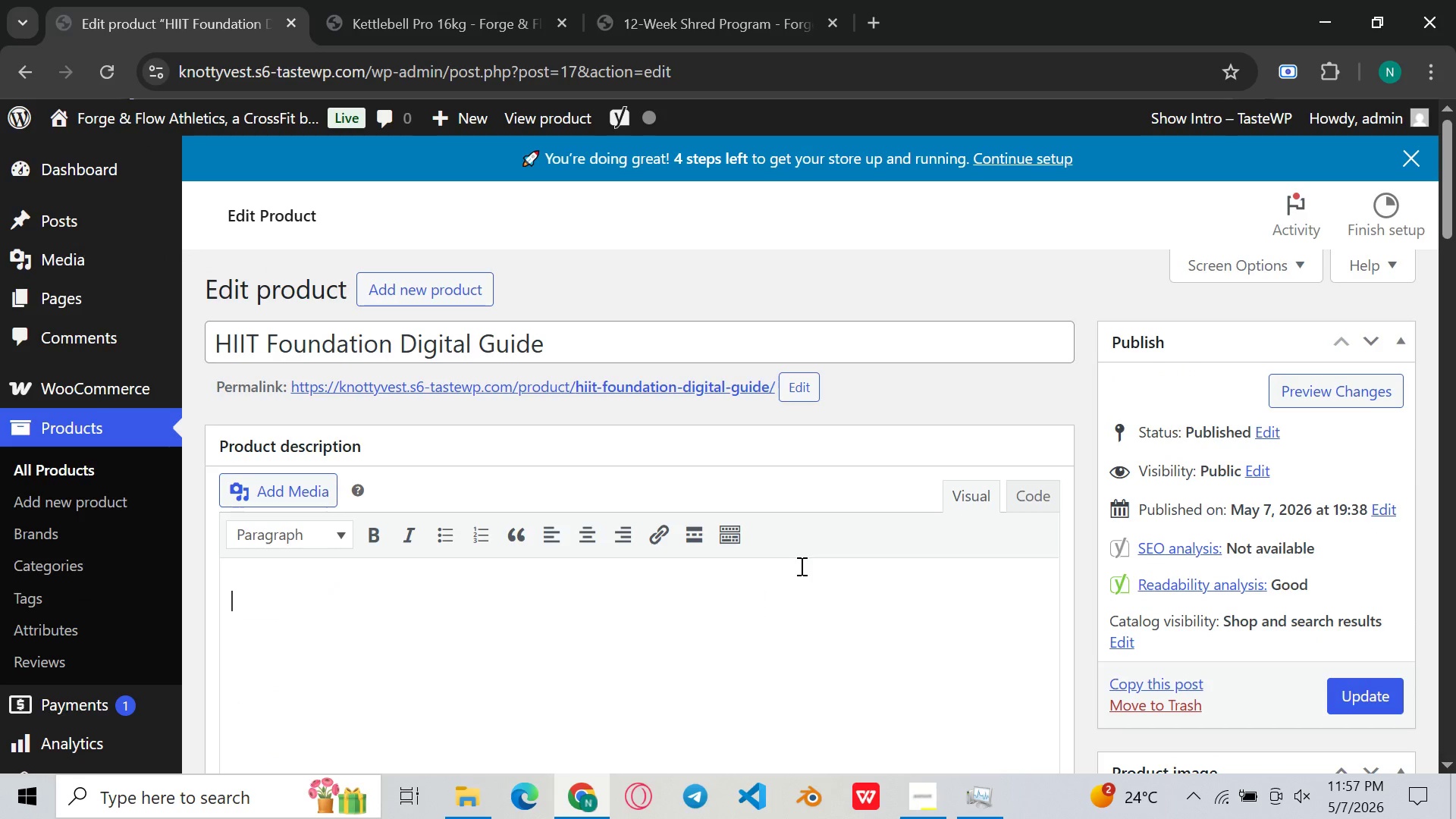 
key(Backspace)
 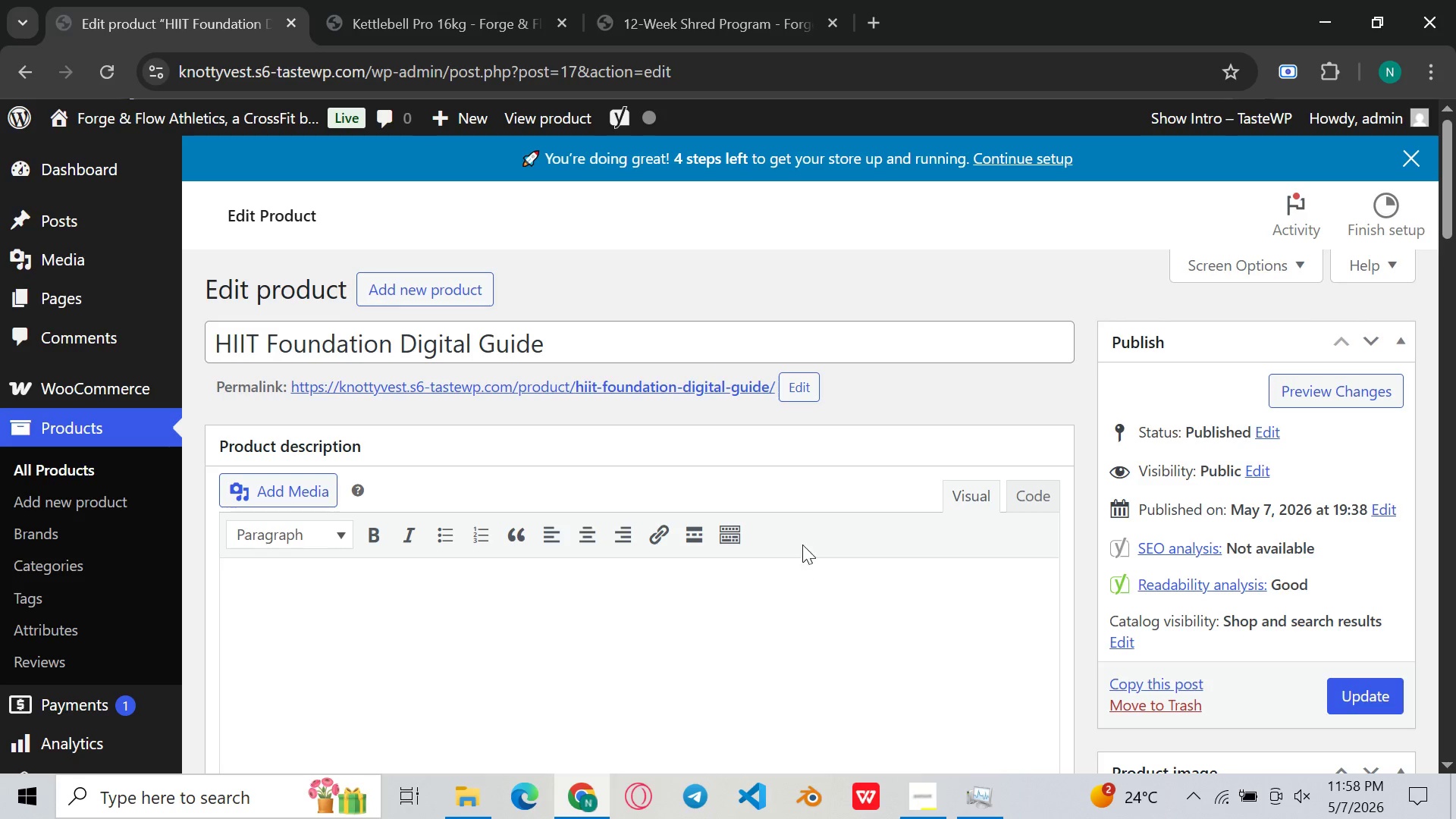 
hold_key(key=ShiftLeft, duration=0.53)
 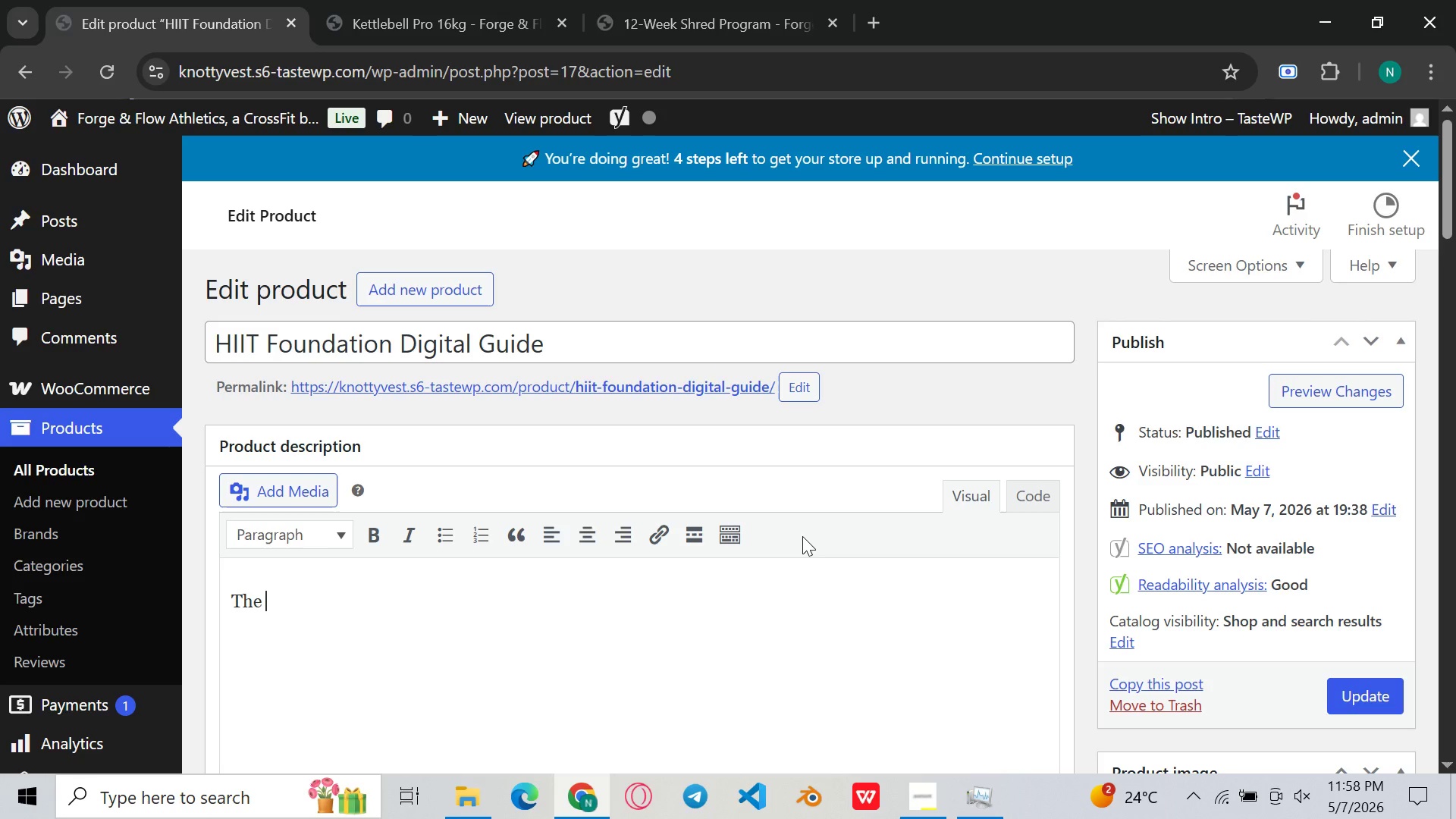 
type(the )
 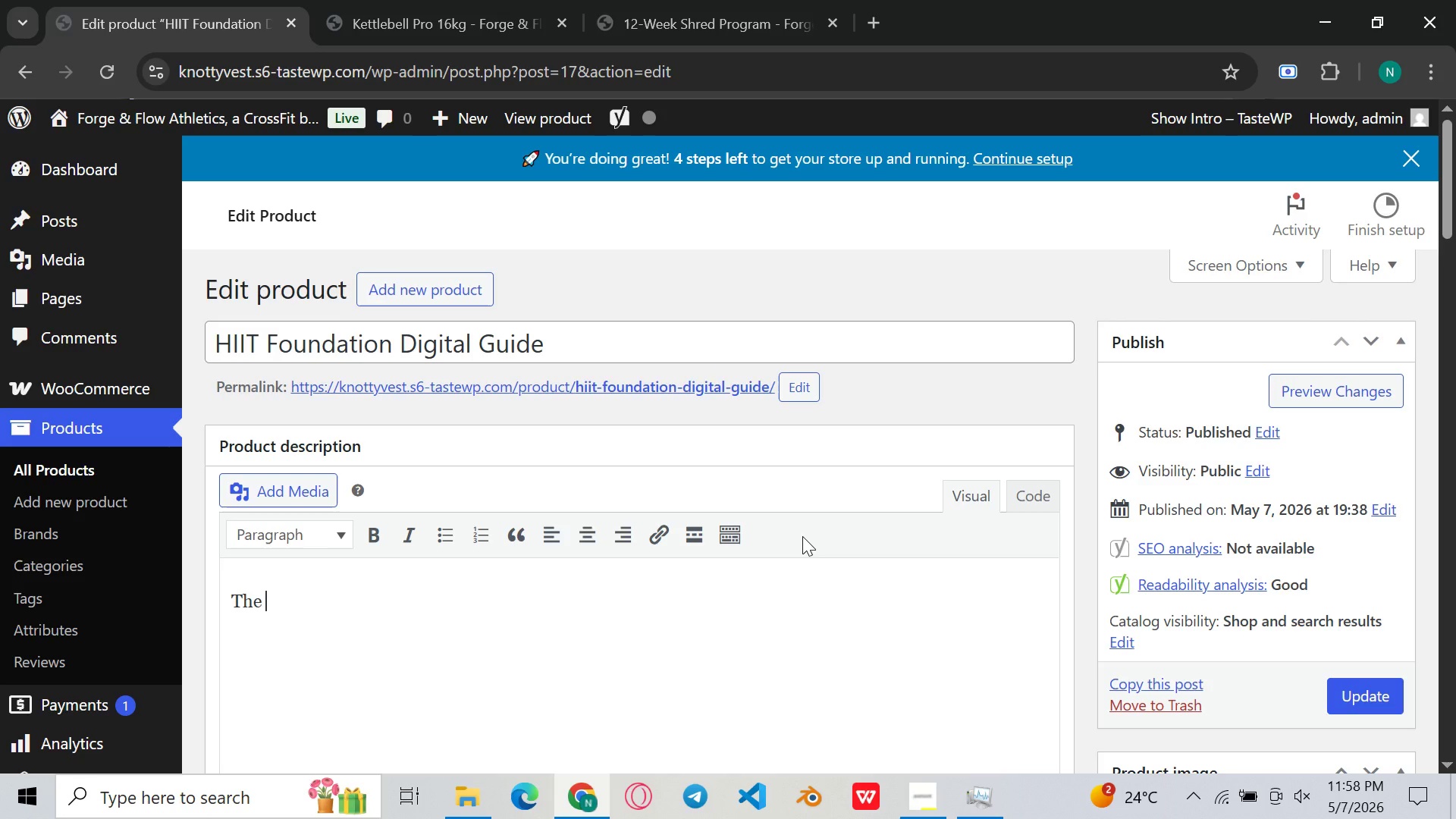 
type(HI)
 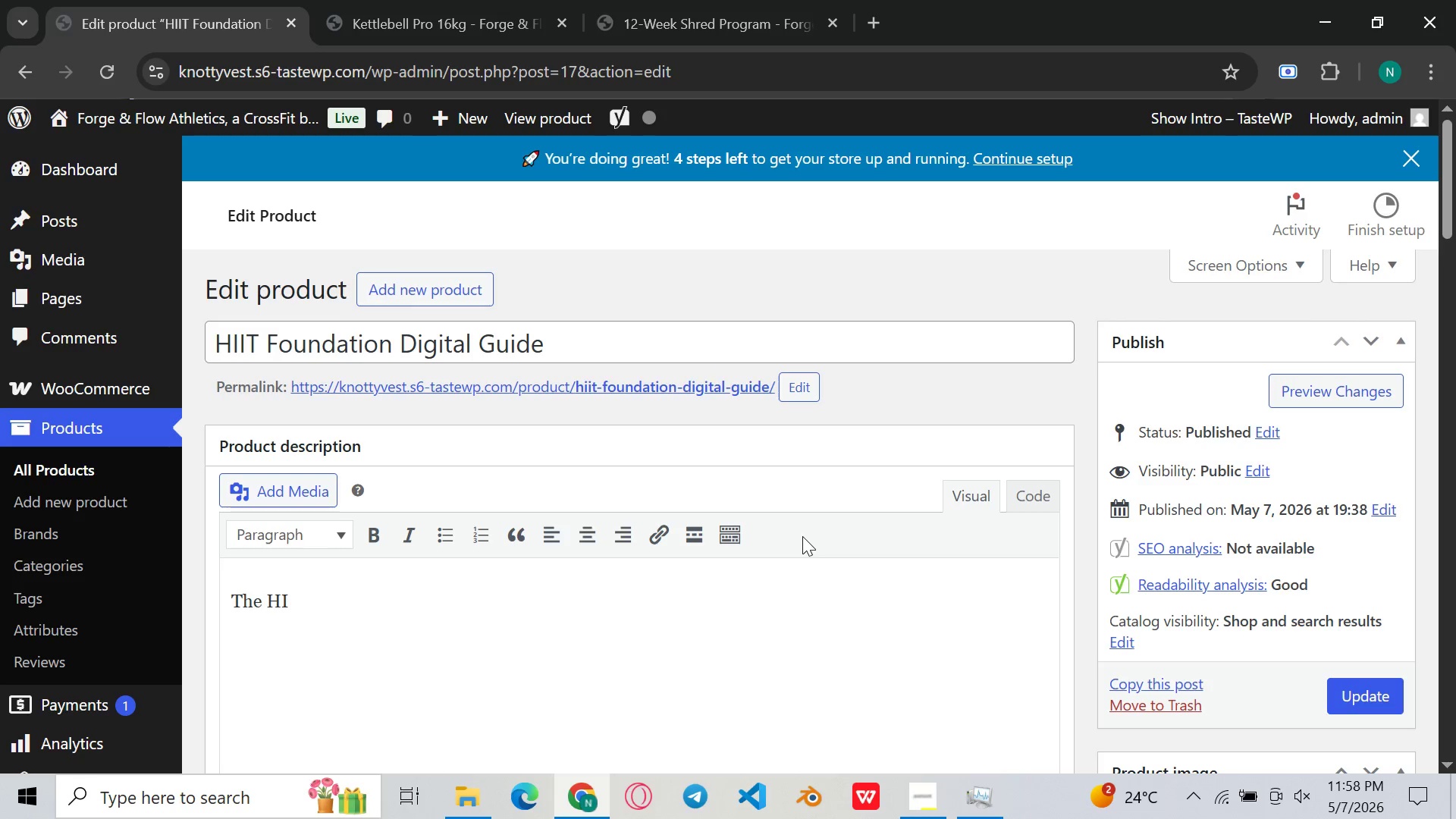 
wait(5.78)
 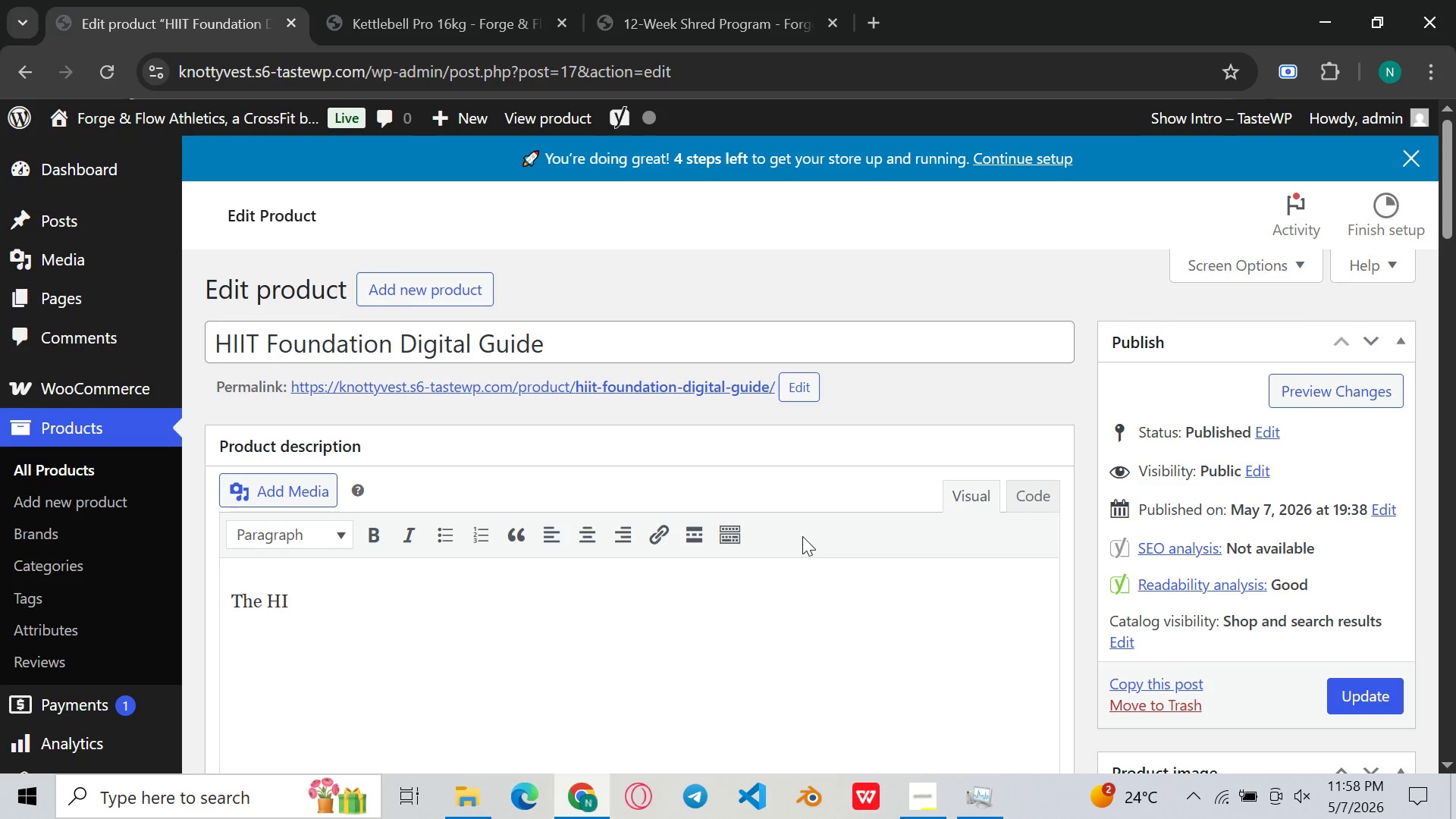 
type(Ip)
key(Backspace)
type(P Foundation Digt)
key(Backspace)
type(ital guide is a Comprehensive dig)
 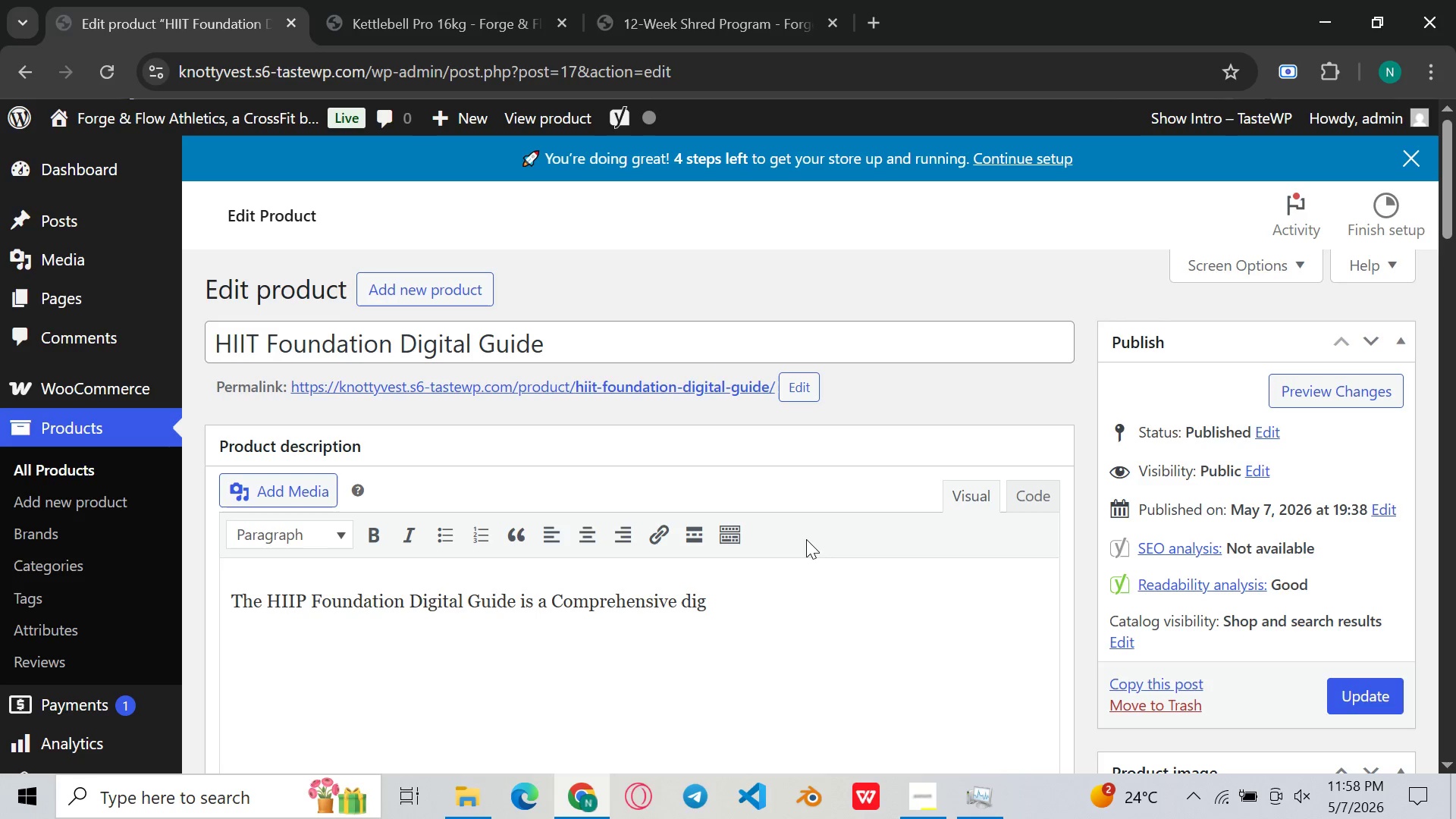 
wait(13.89)
 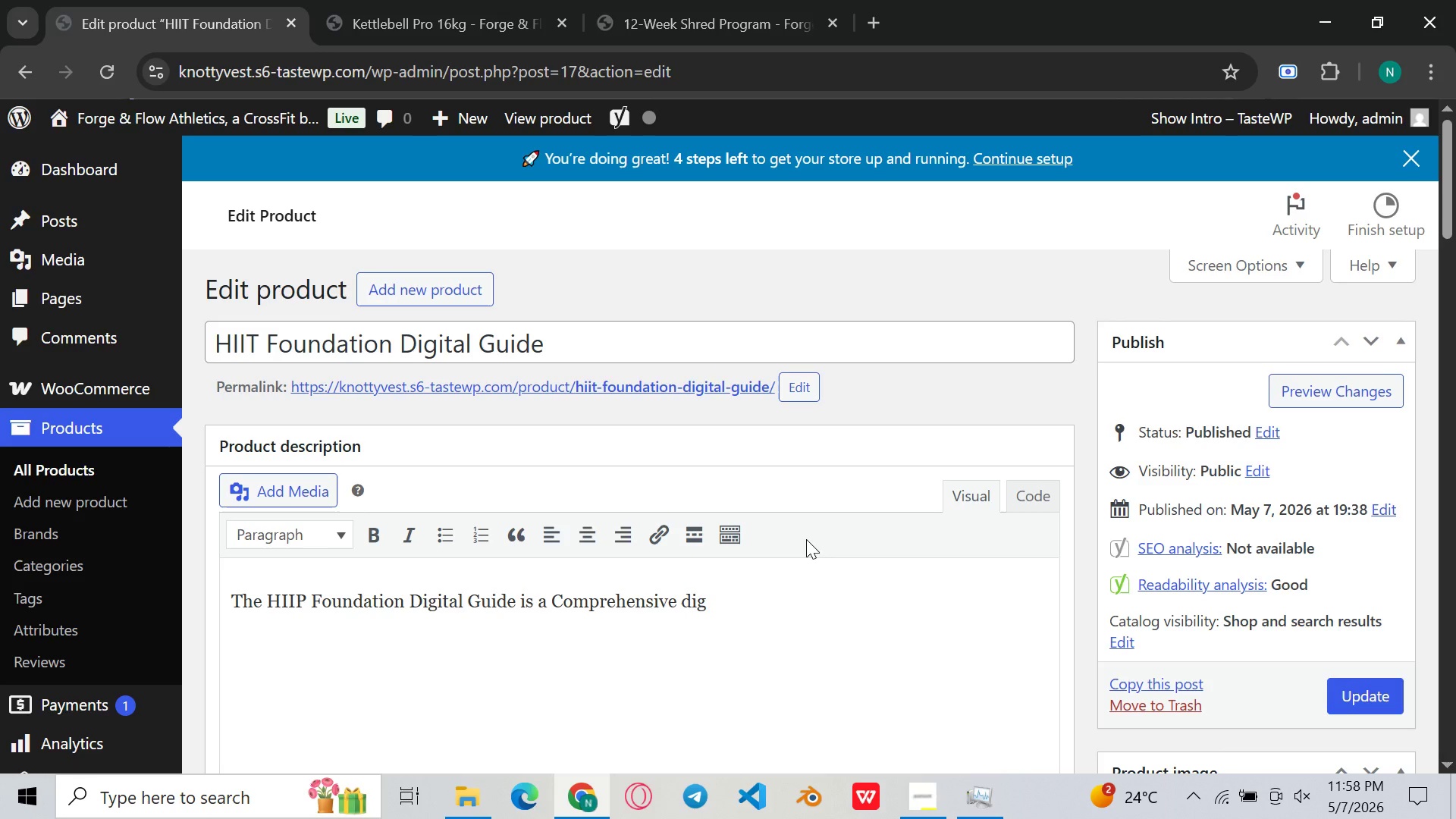 
type(ital training program designed to helpn ve)
key(Backspace)
key(Backspace)
type(indivefau)
key(Backspace)
type(w)
key(Backspace)
key(Backspace)
key(Backspace)
key(Backspace)
key(Backspace)
type(viduals improve)
 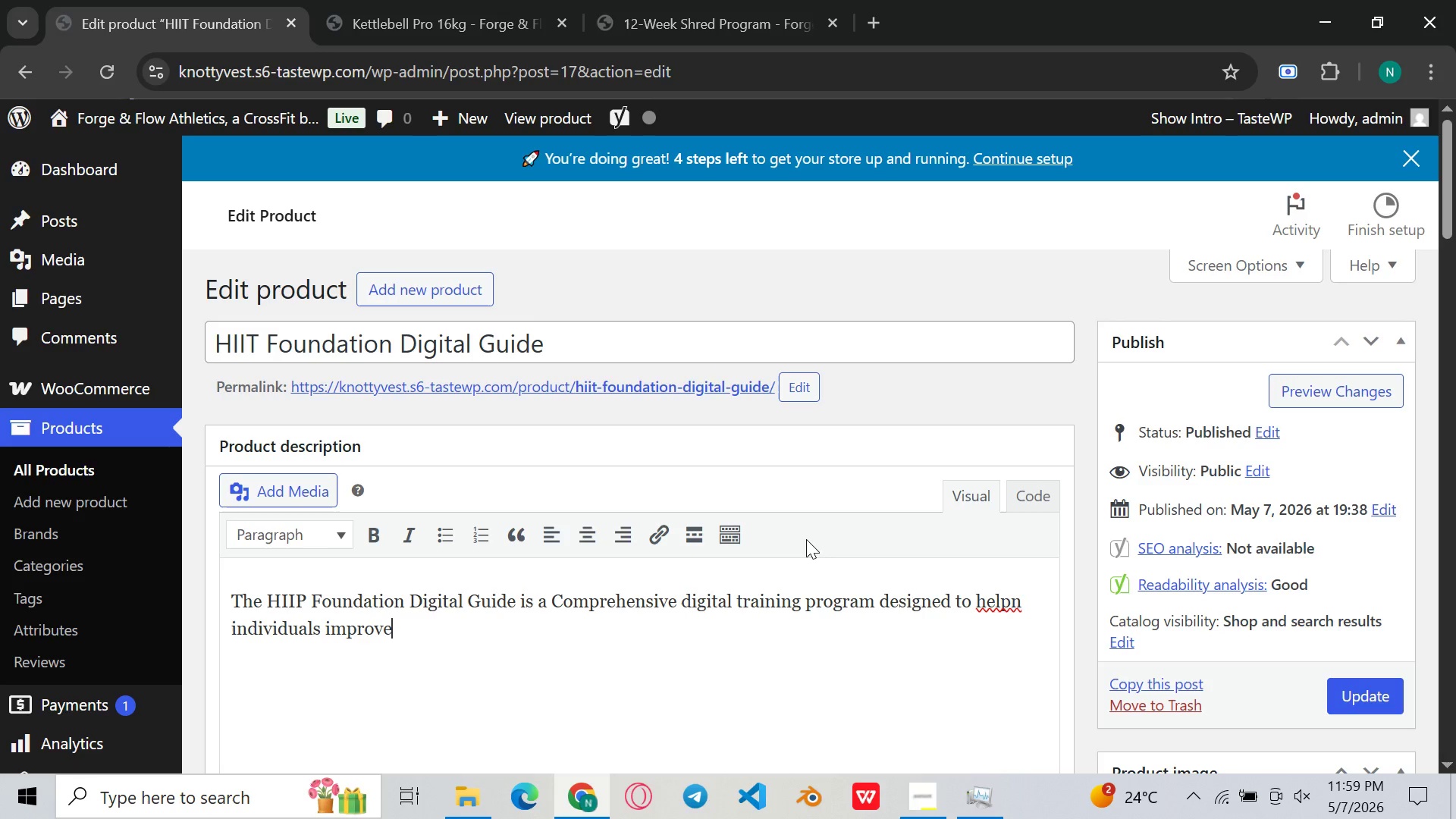 
type( their fin)
key(Backspace)
type(tness leev)
key(Backspace)
key(Backspace)
type(vel, increae)
key(Backspace)
type(se endurance )
key(Backspace)
type(, and support e)
key(Backspace)
type(healthy body comm)
key(Backspace)
type(postion thr)
key(Backspace)
key(Backspace)
key(Backspace)
 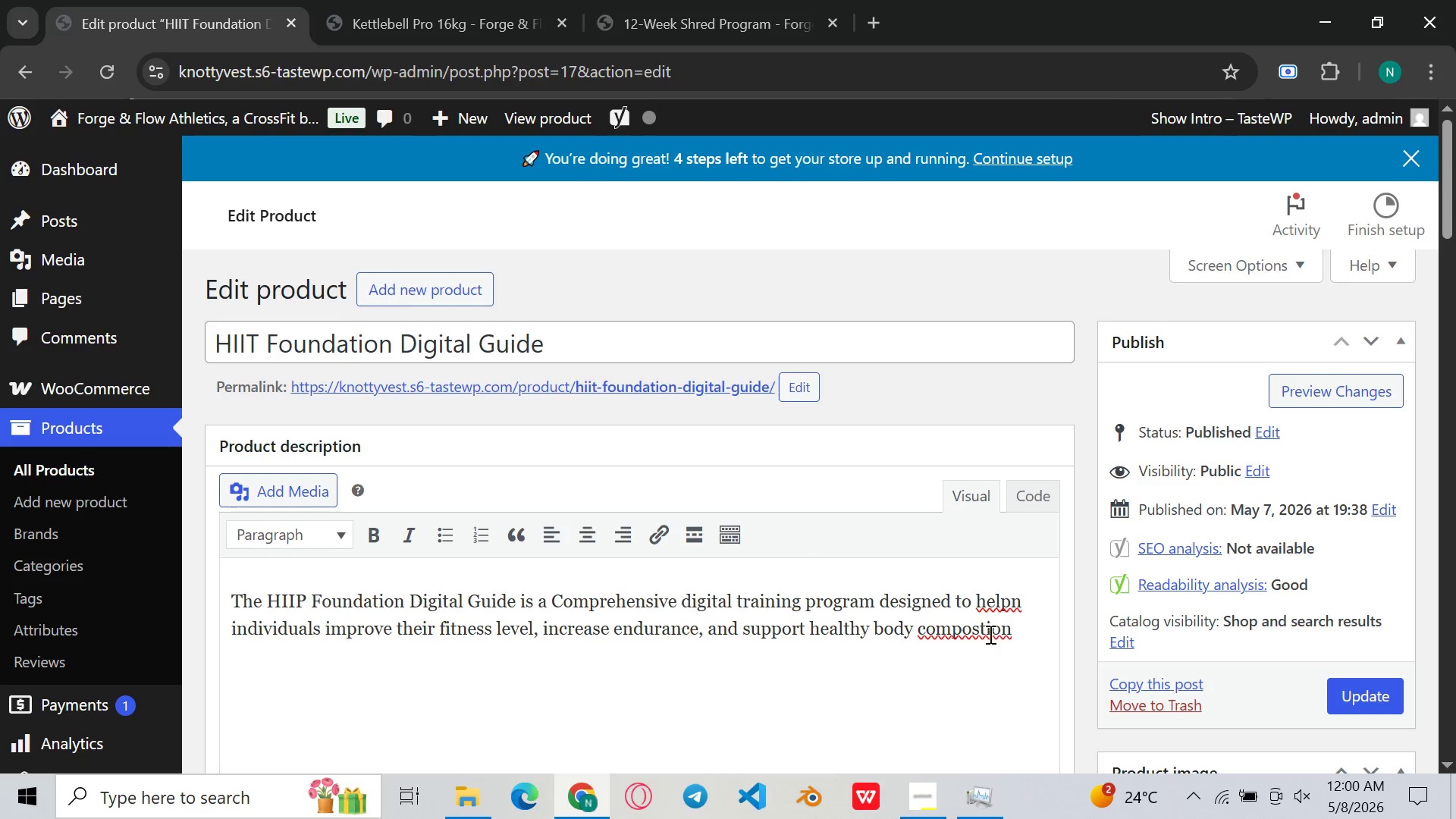 
left_click([974, 628])
 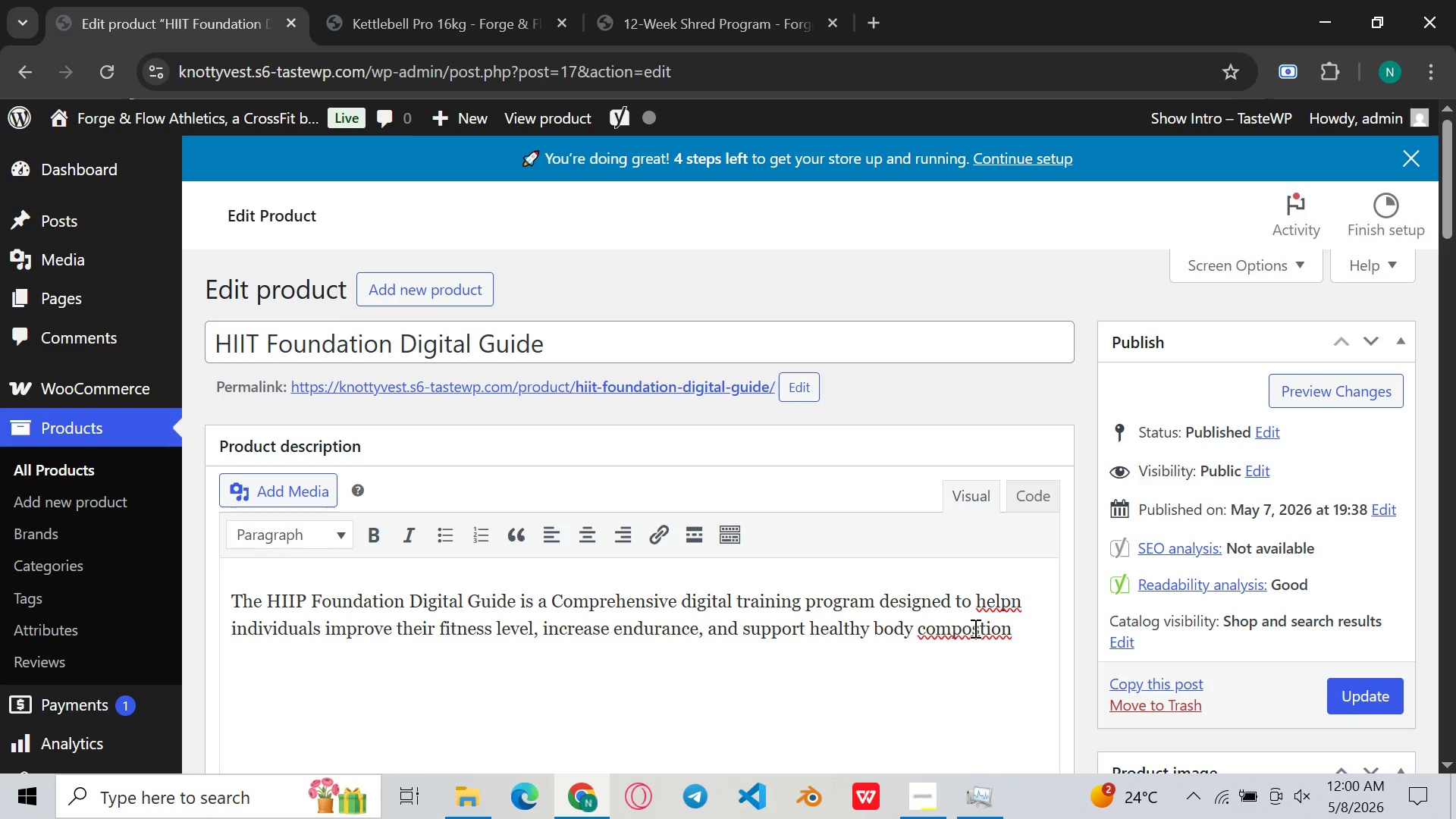 
key(ArrowRight)
 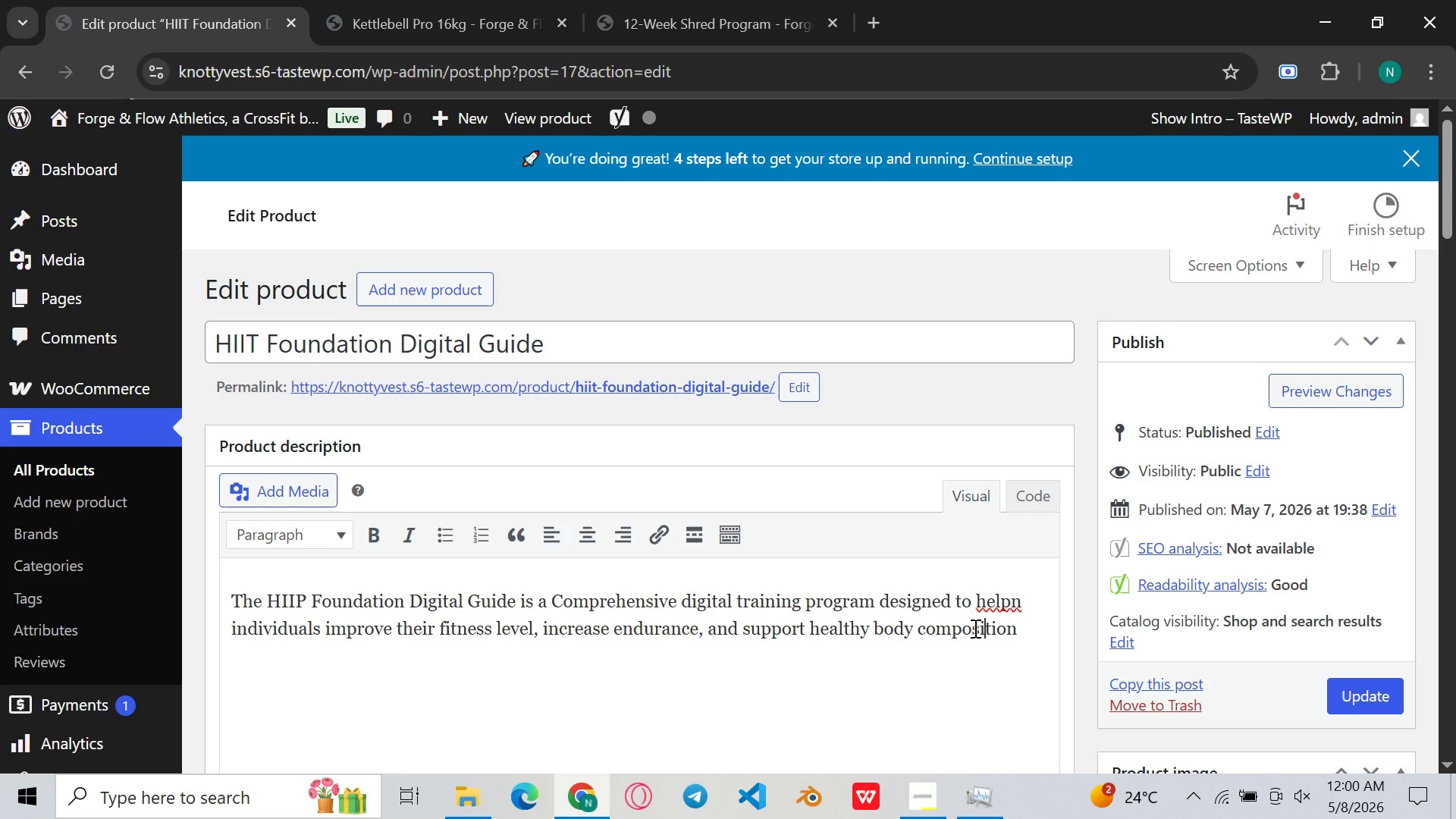 
key(I)
 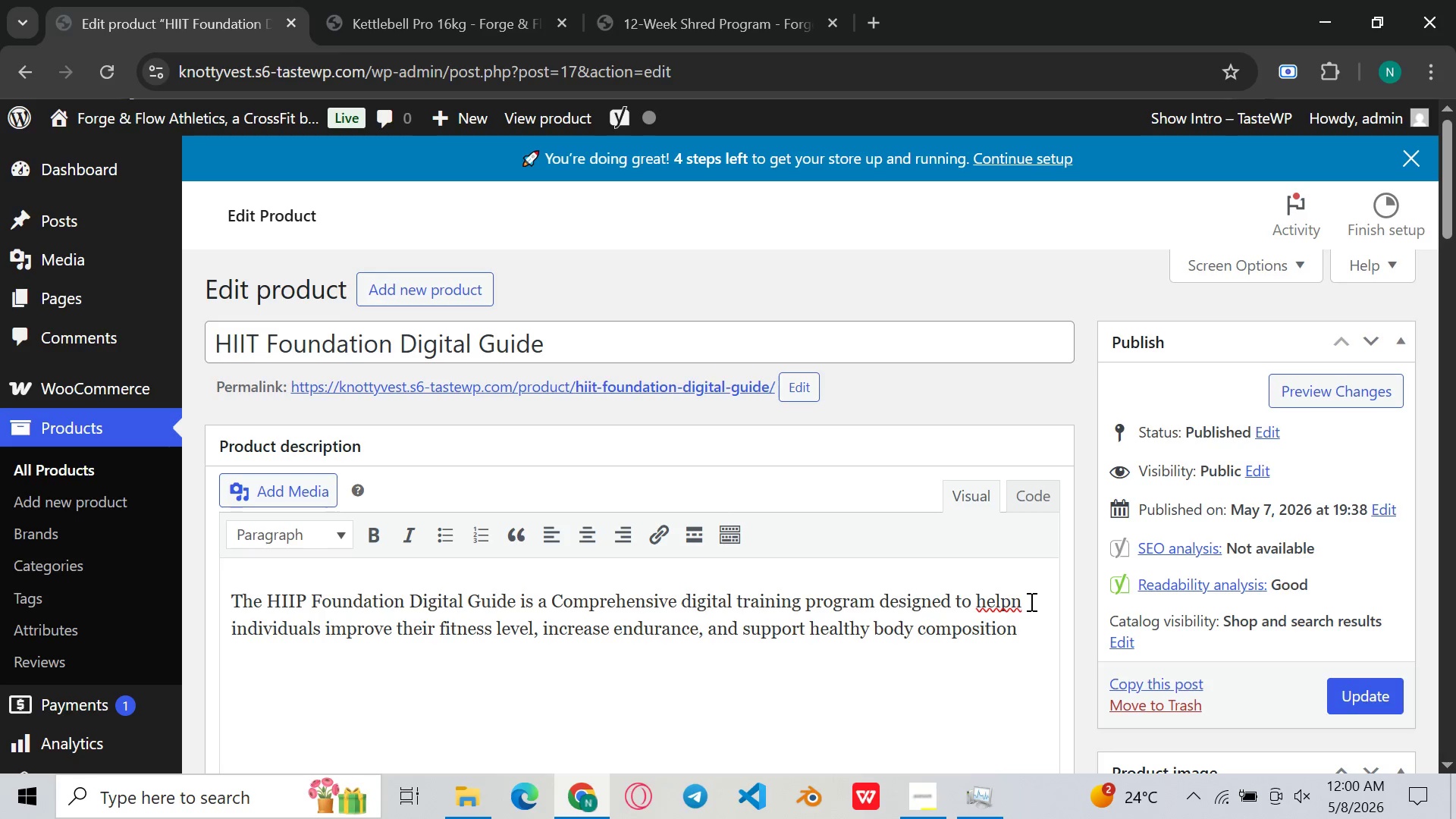 
key(Backspace)
 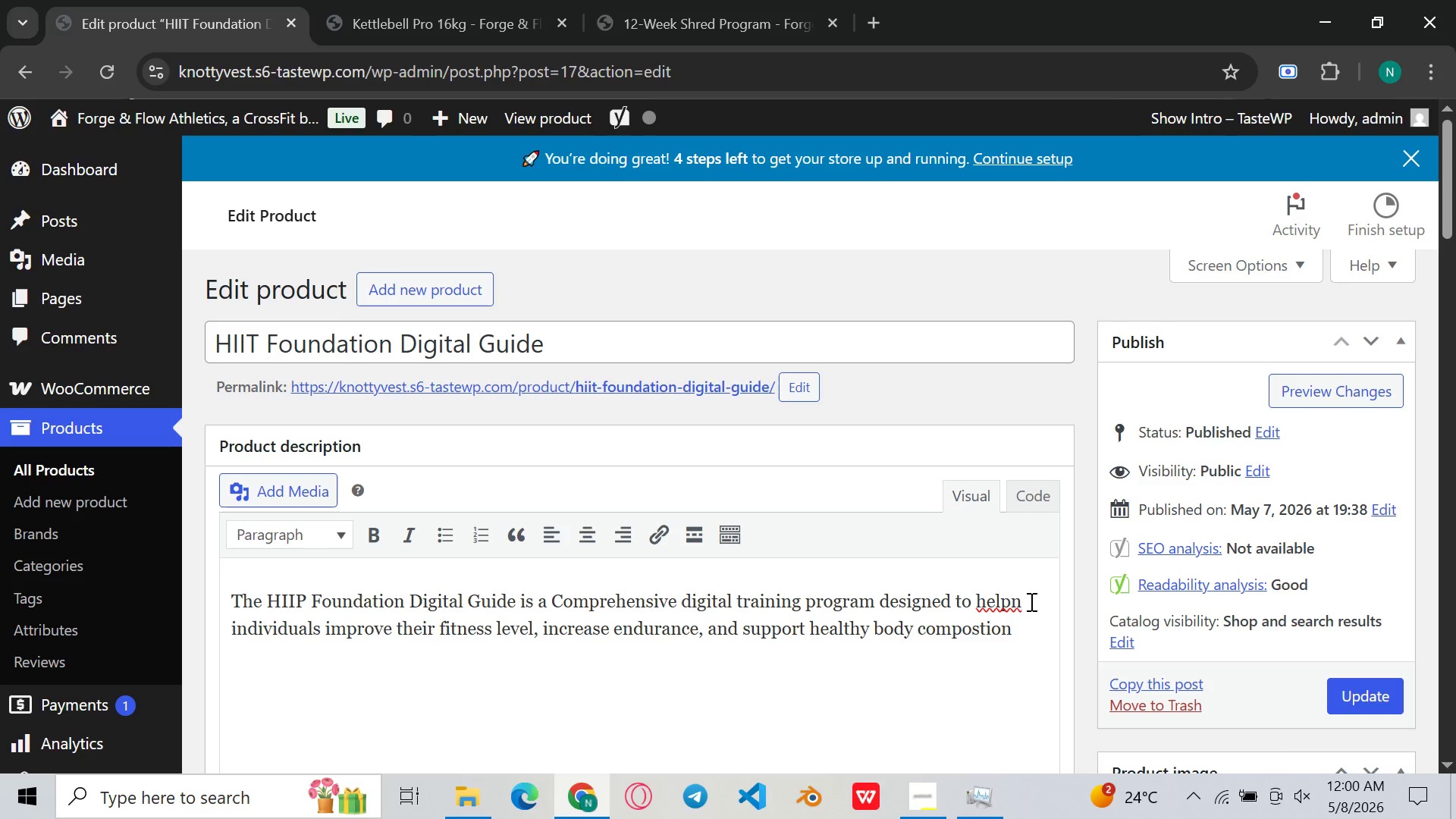 
key(Control+Z)
 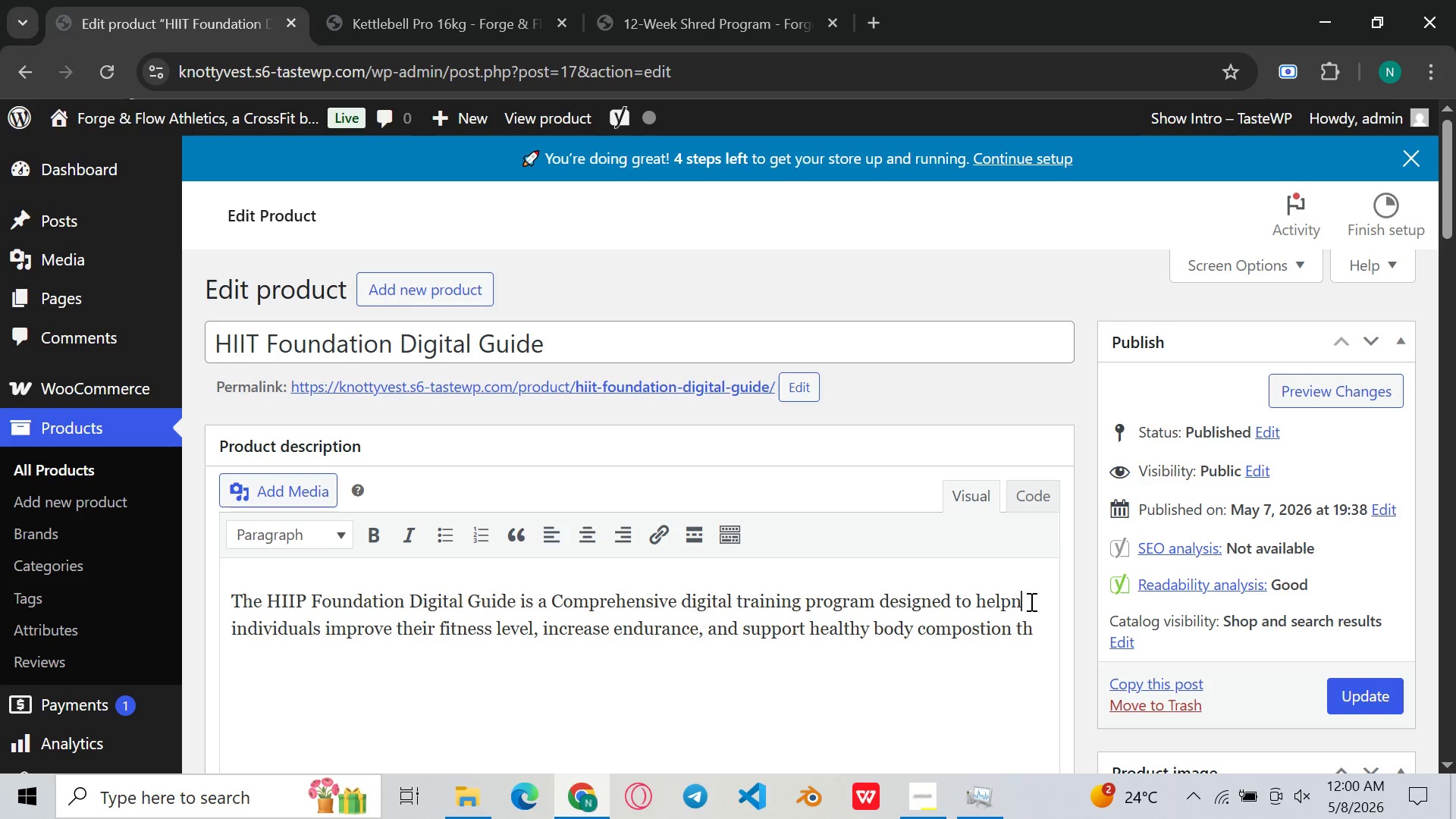 
left_click([1030, 601])
 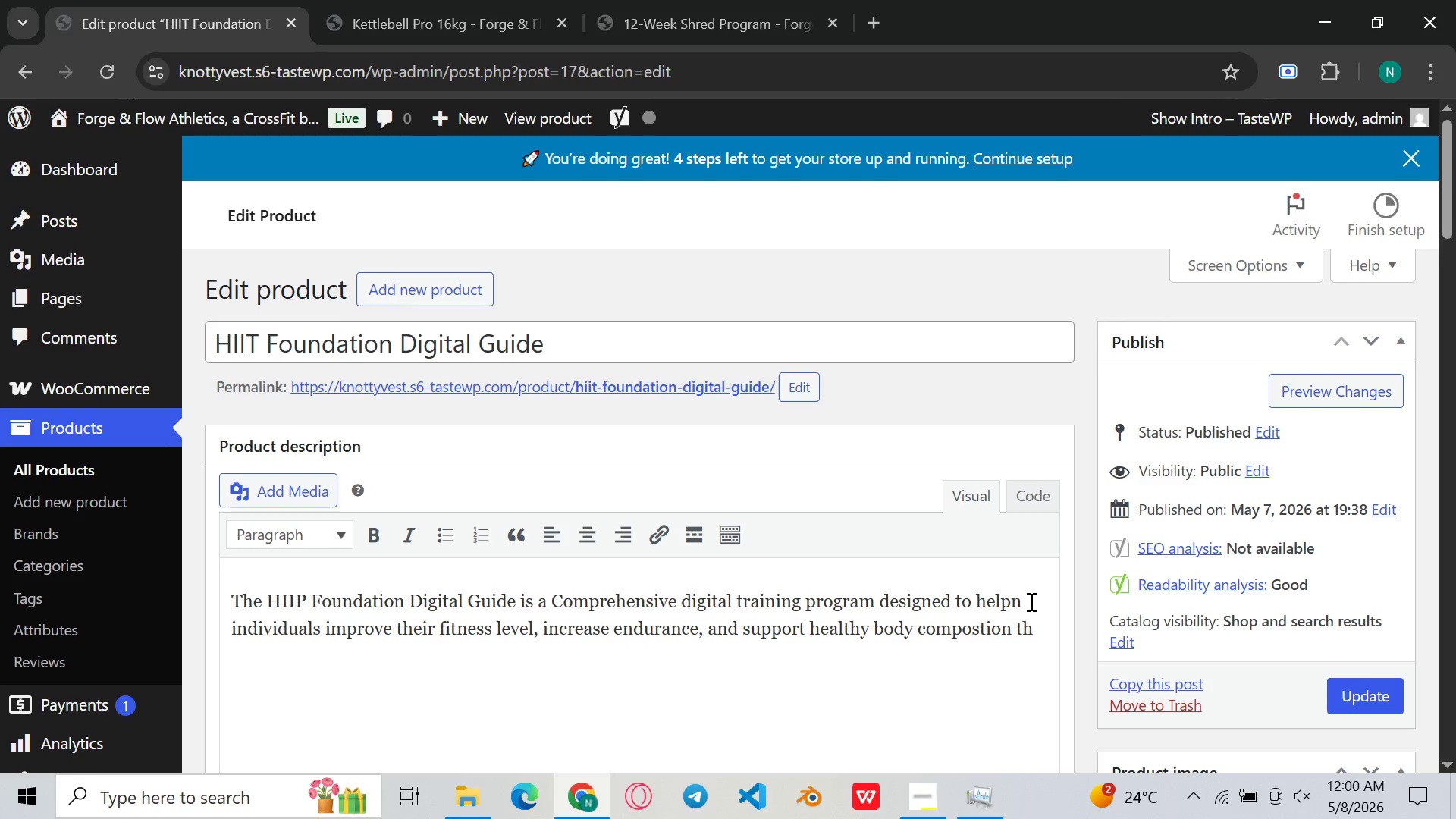 
key(Backspace)
 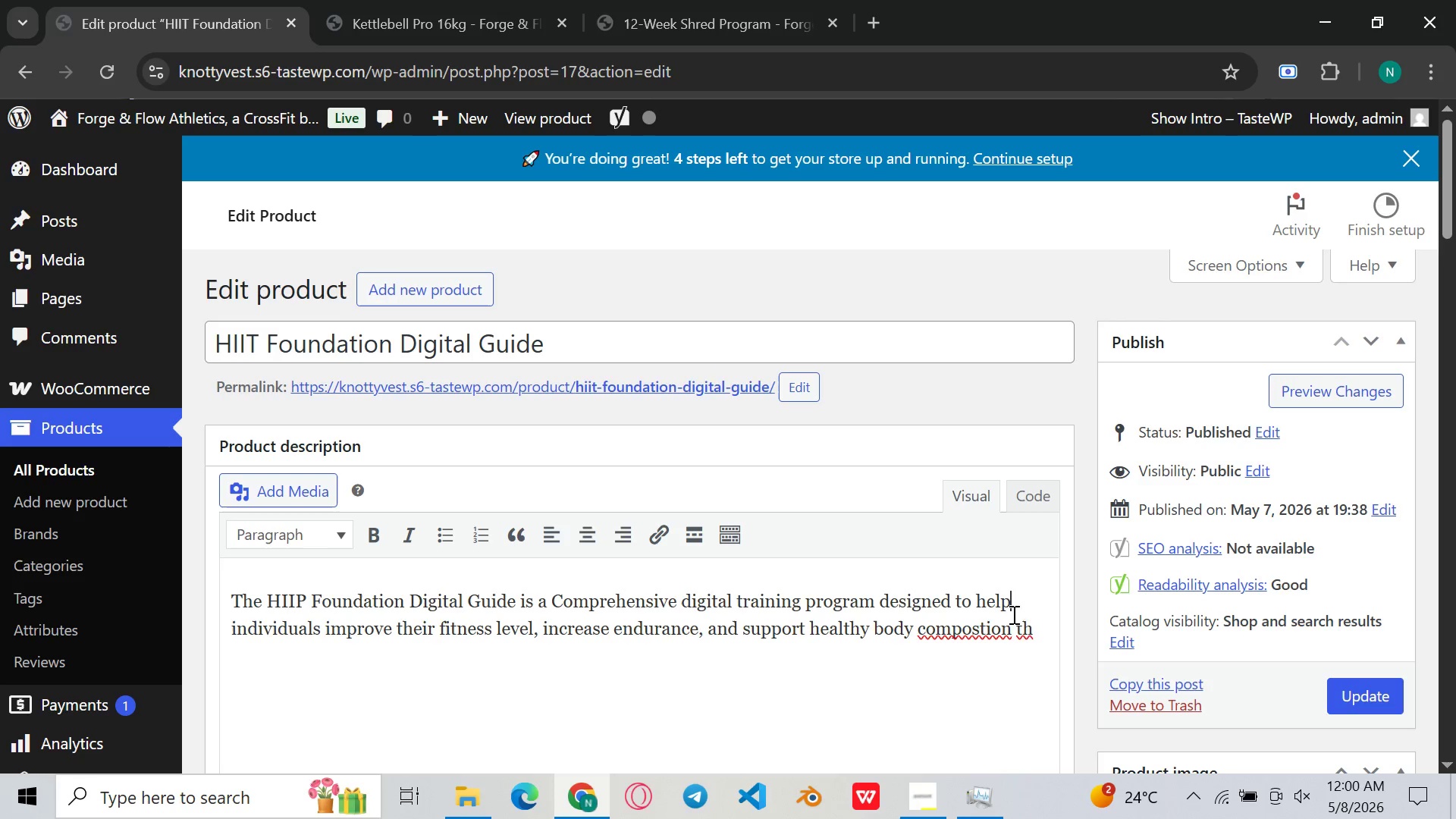 
left_click([1041, 628])
 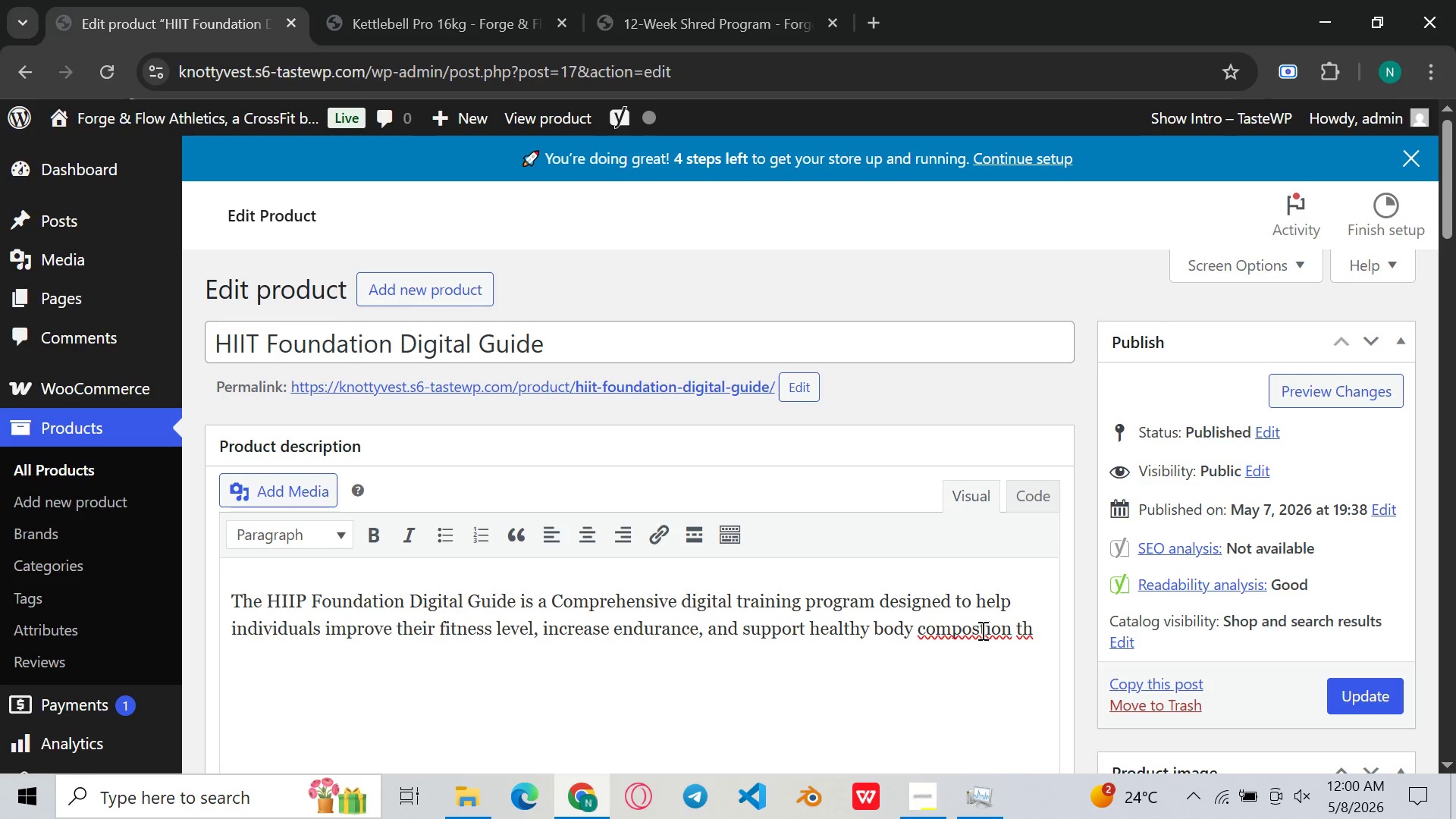 
left_click([981, 630])
 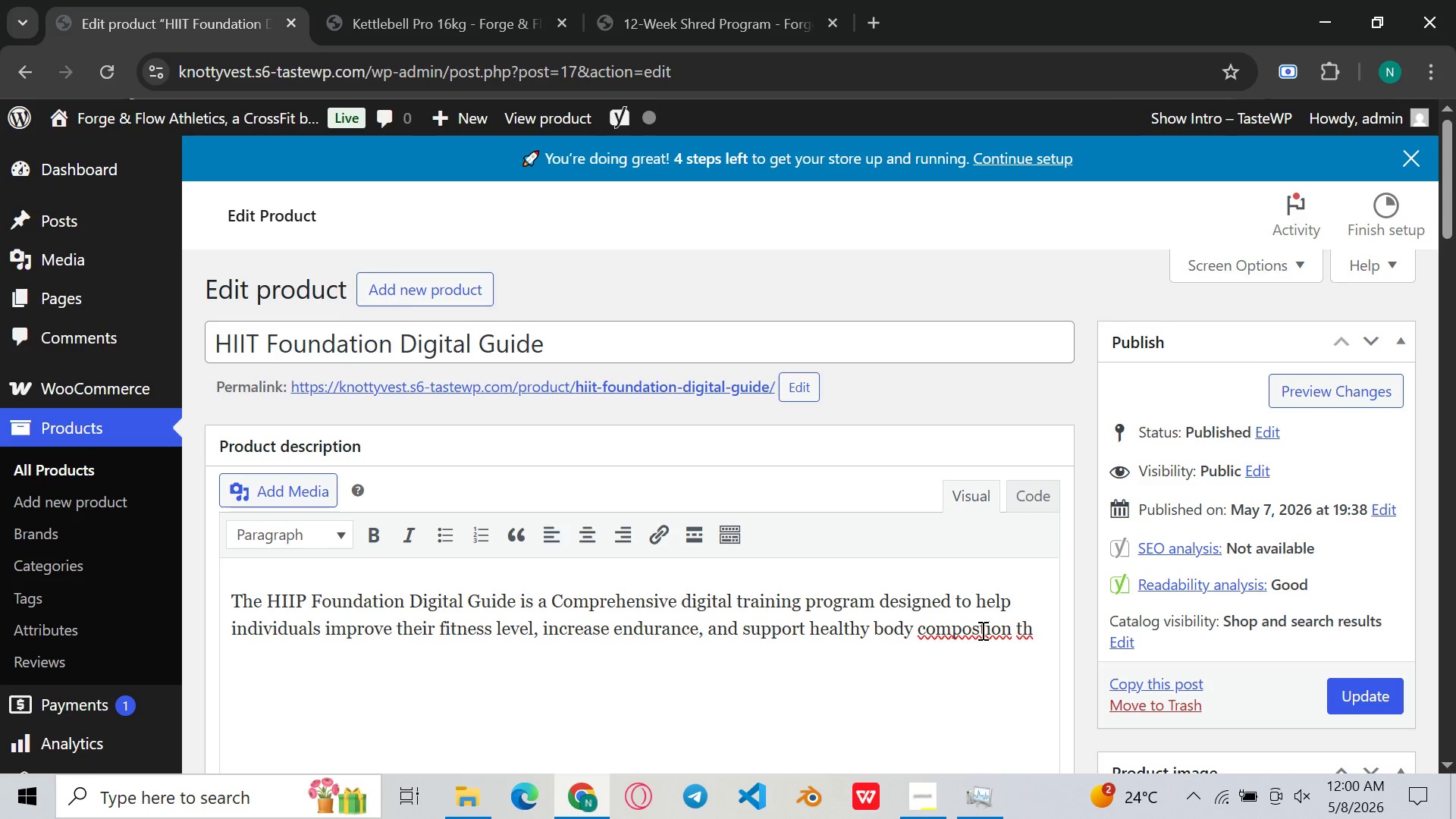 
key(I)
 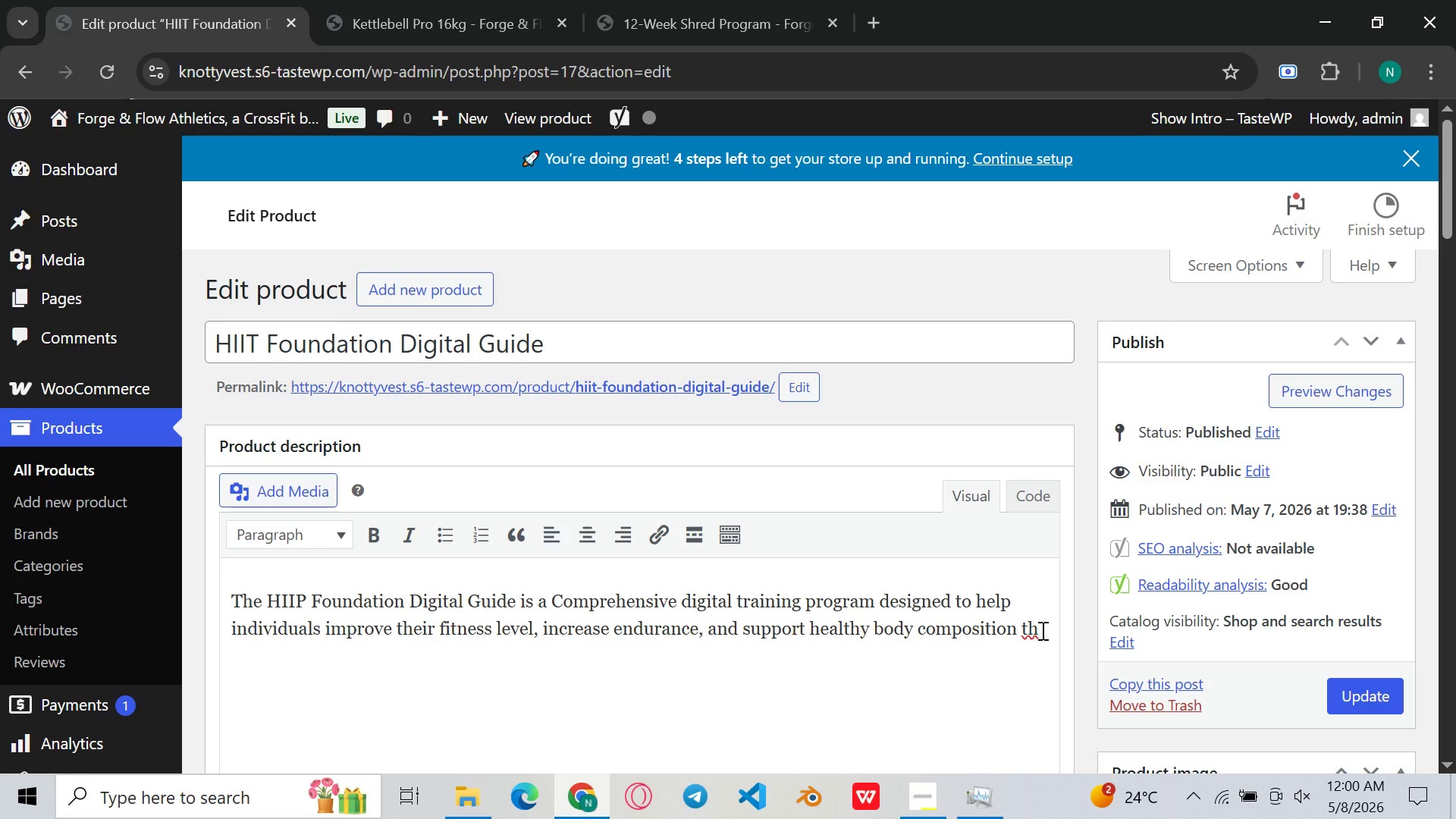 
left_click([1041, 630])
 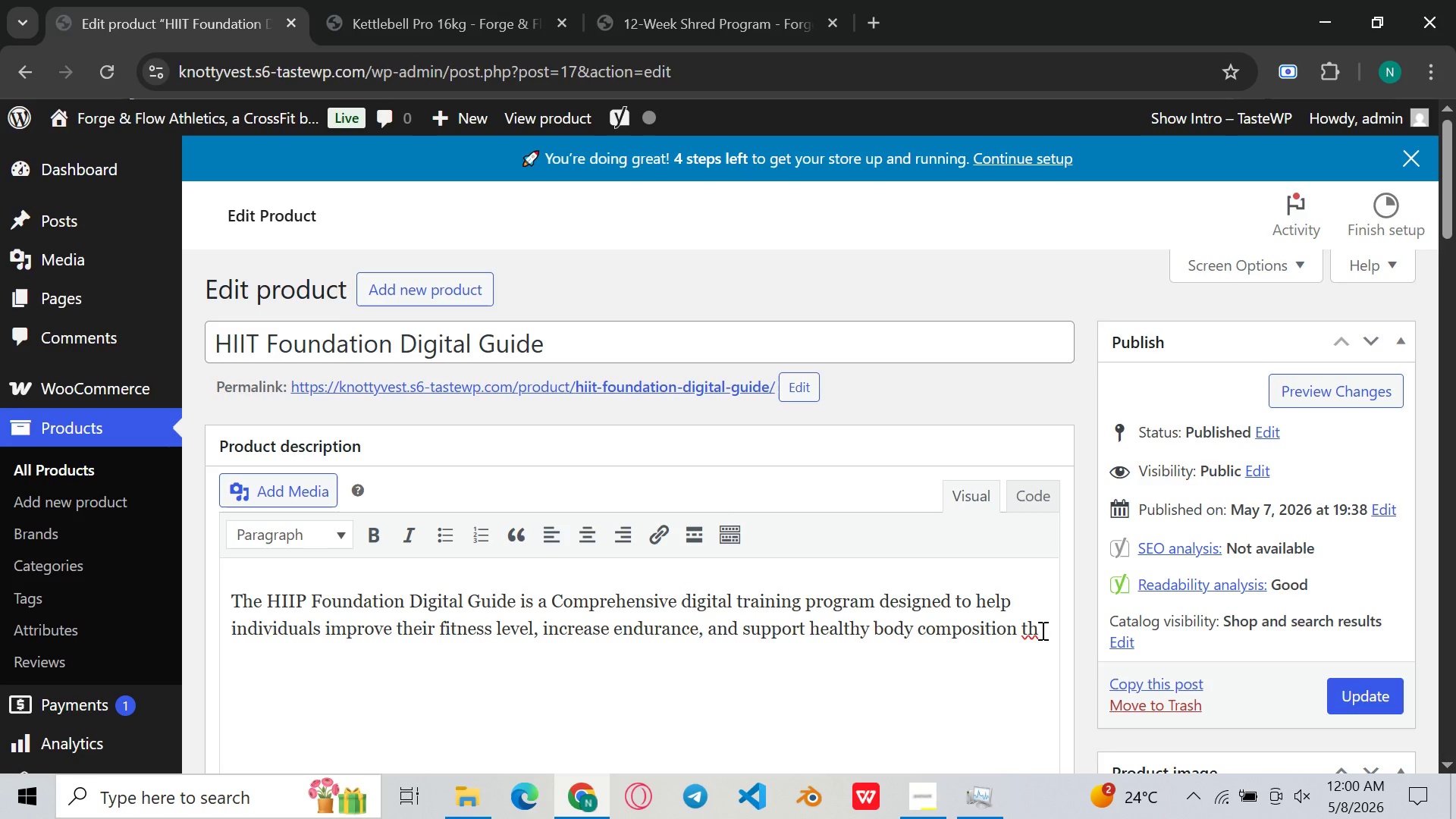 
key(E)
 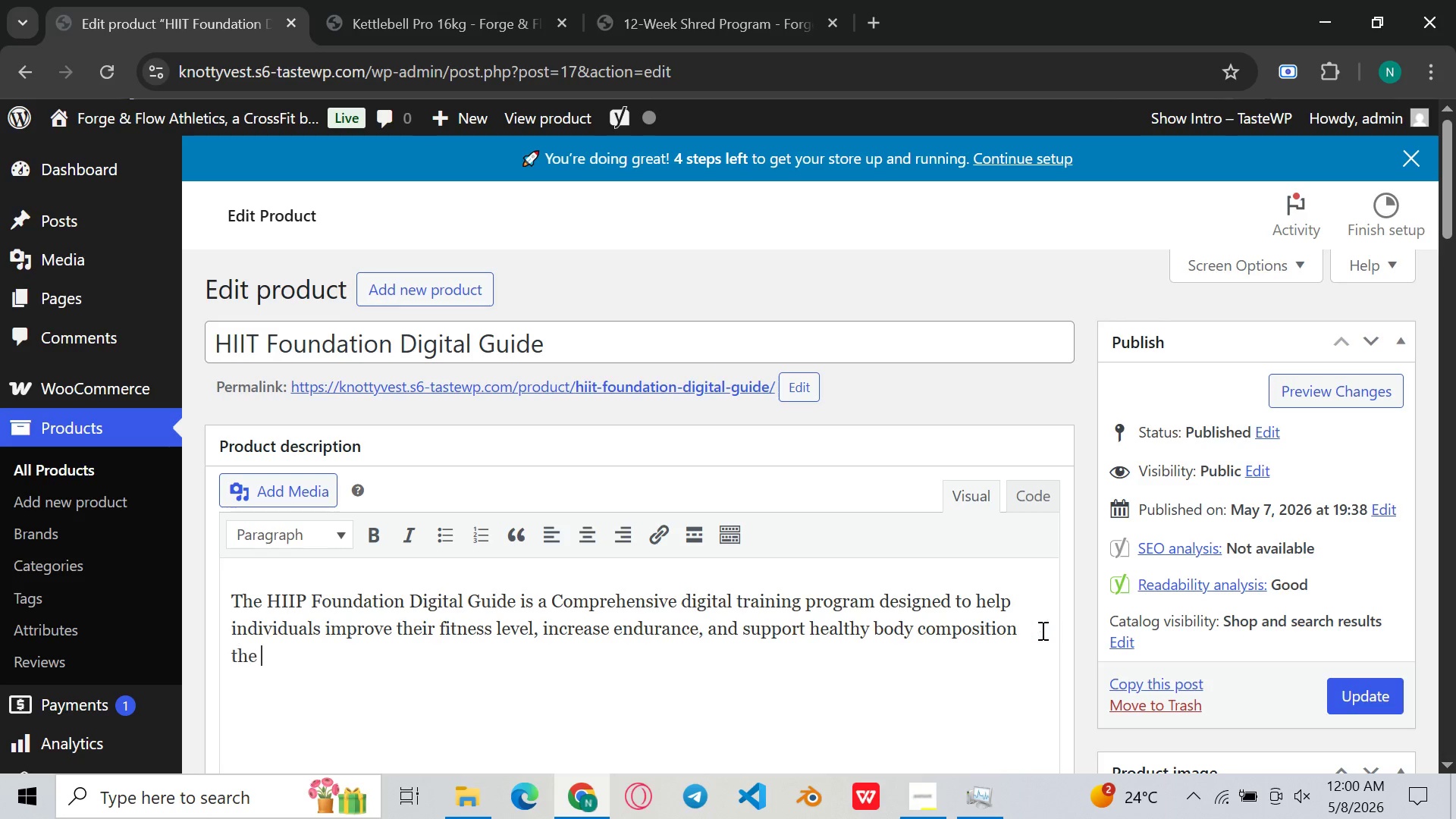 
key(Space)
 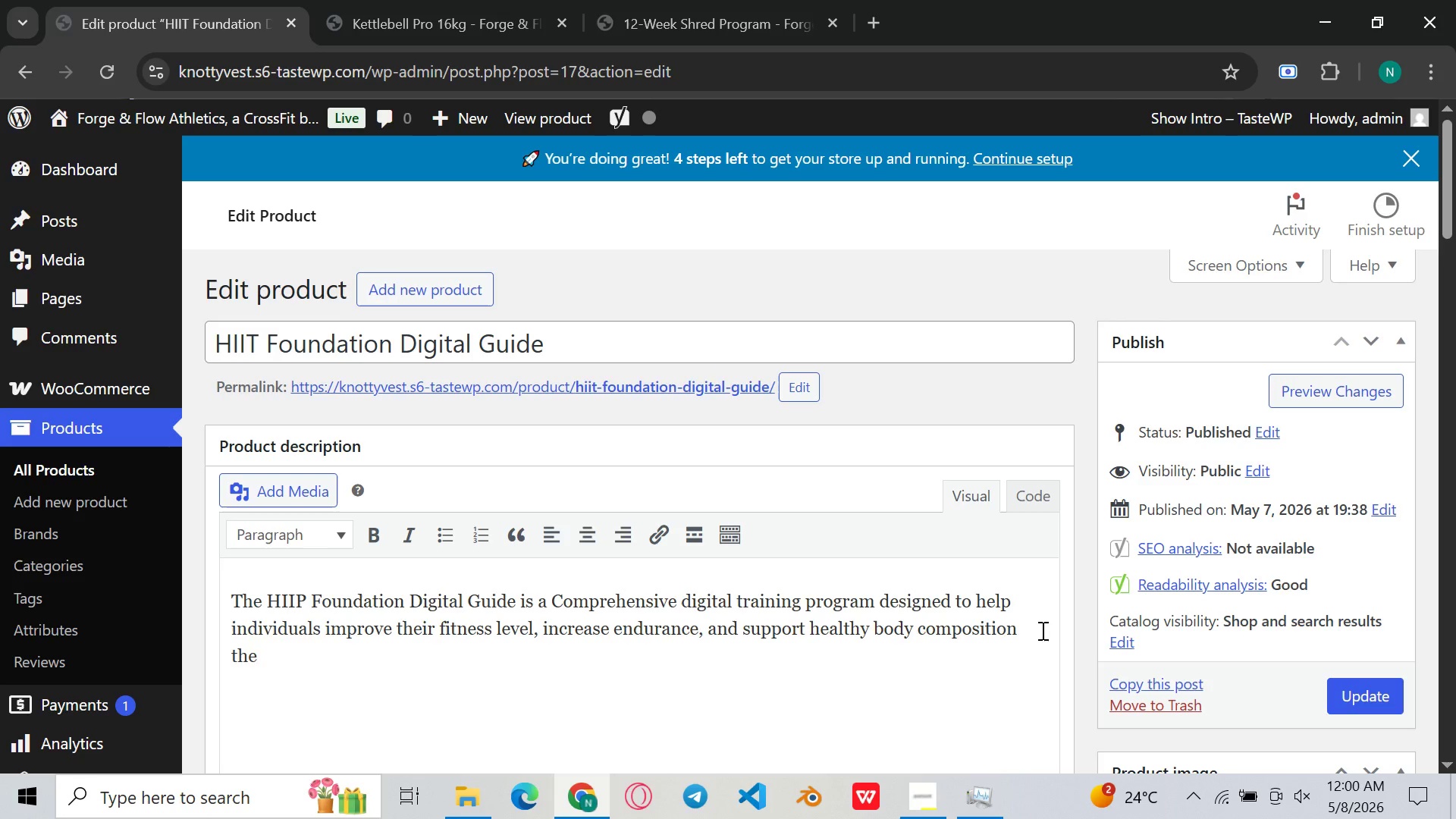 
wait(9.98)
 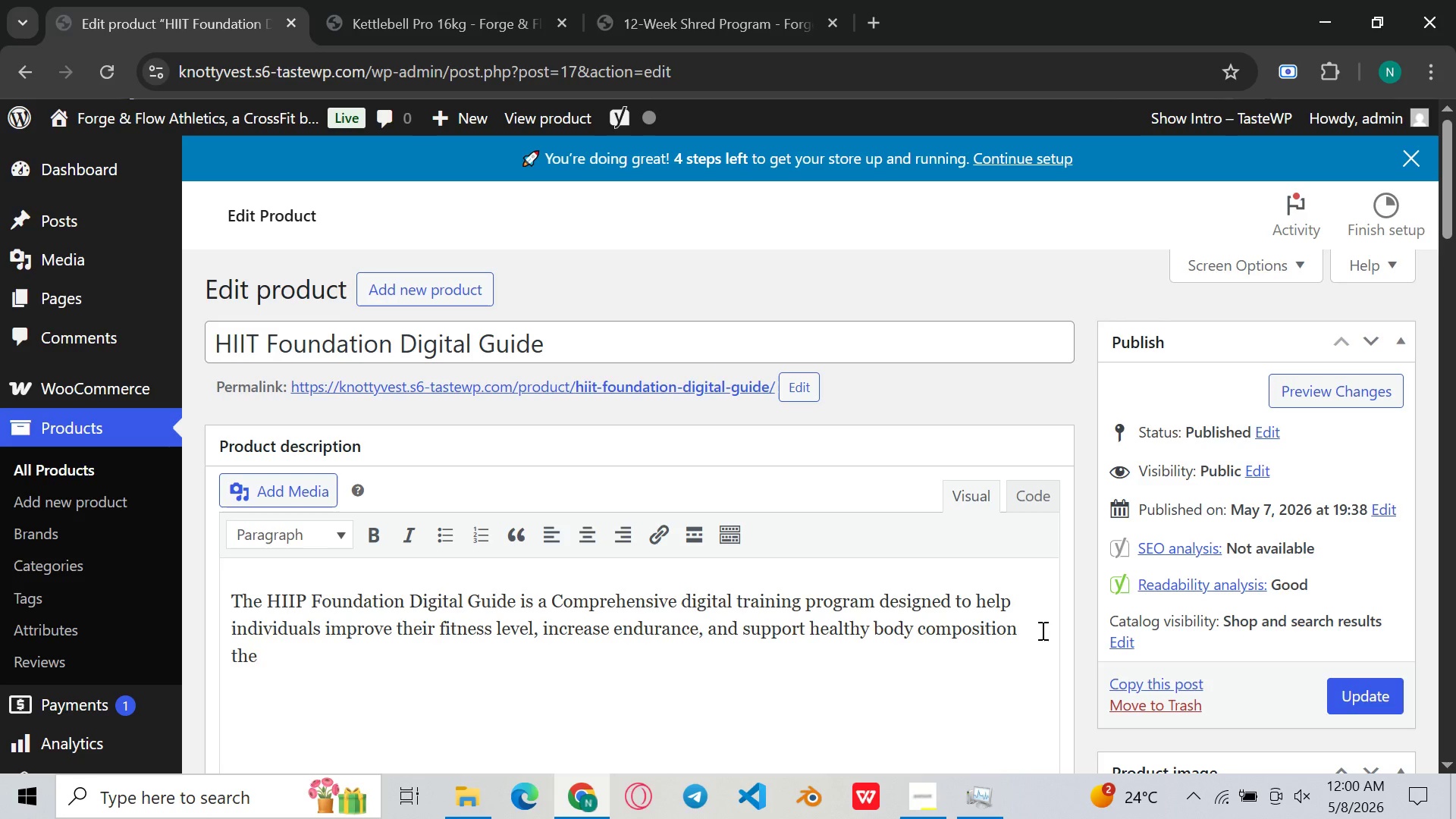 
key(Backspace)
key(Backspace)
type(rough structures)
key(Backspace)
type(d high-intensity )
 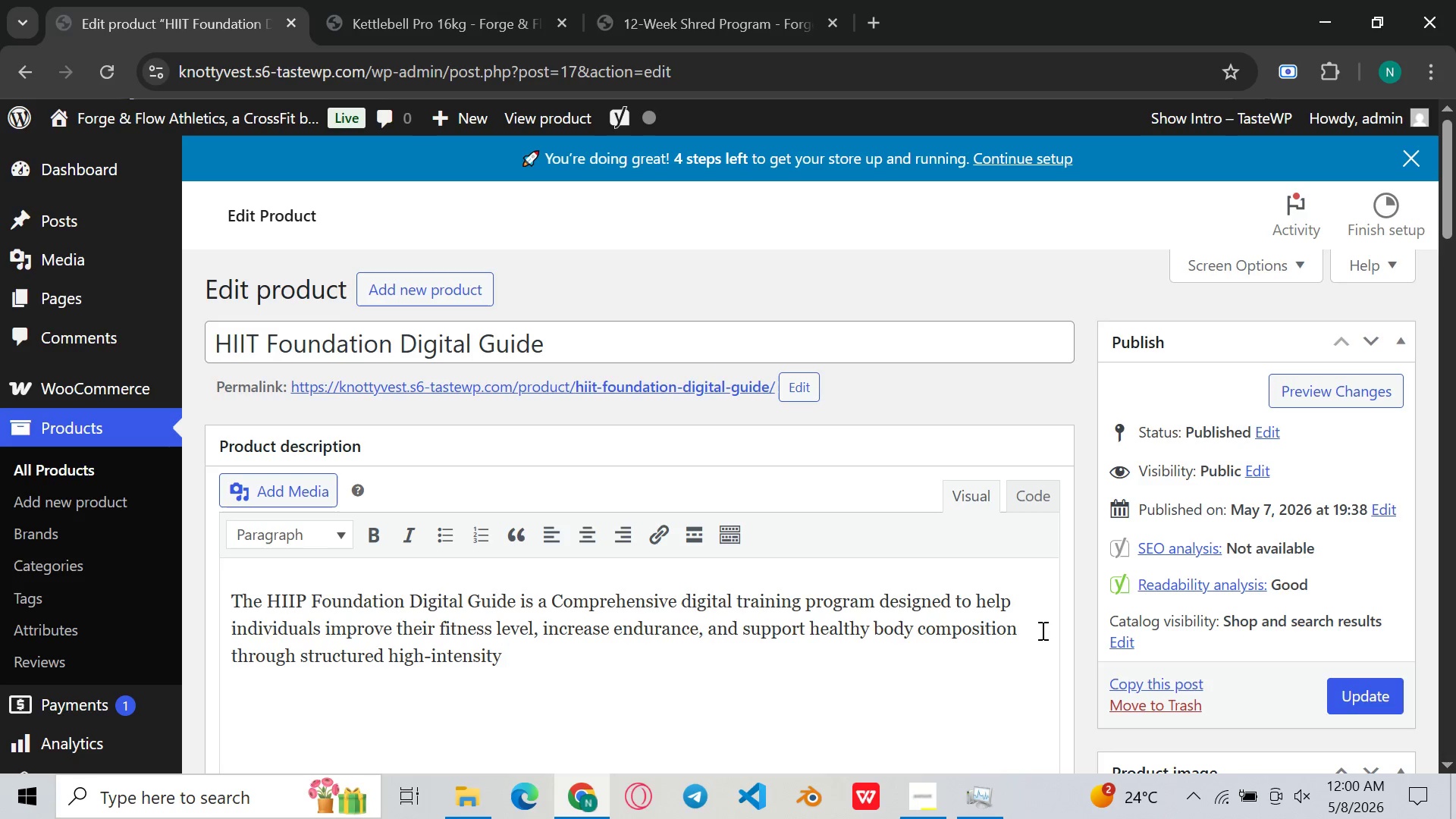 
type(intervaal)
key(Backspace)
key(Backspace)
type(l )
 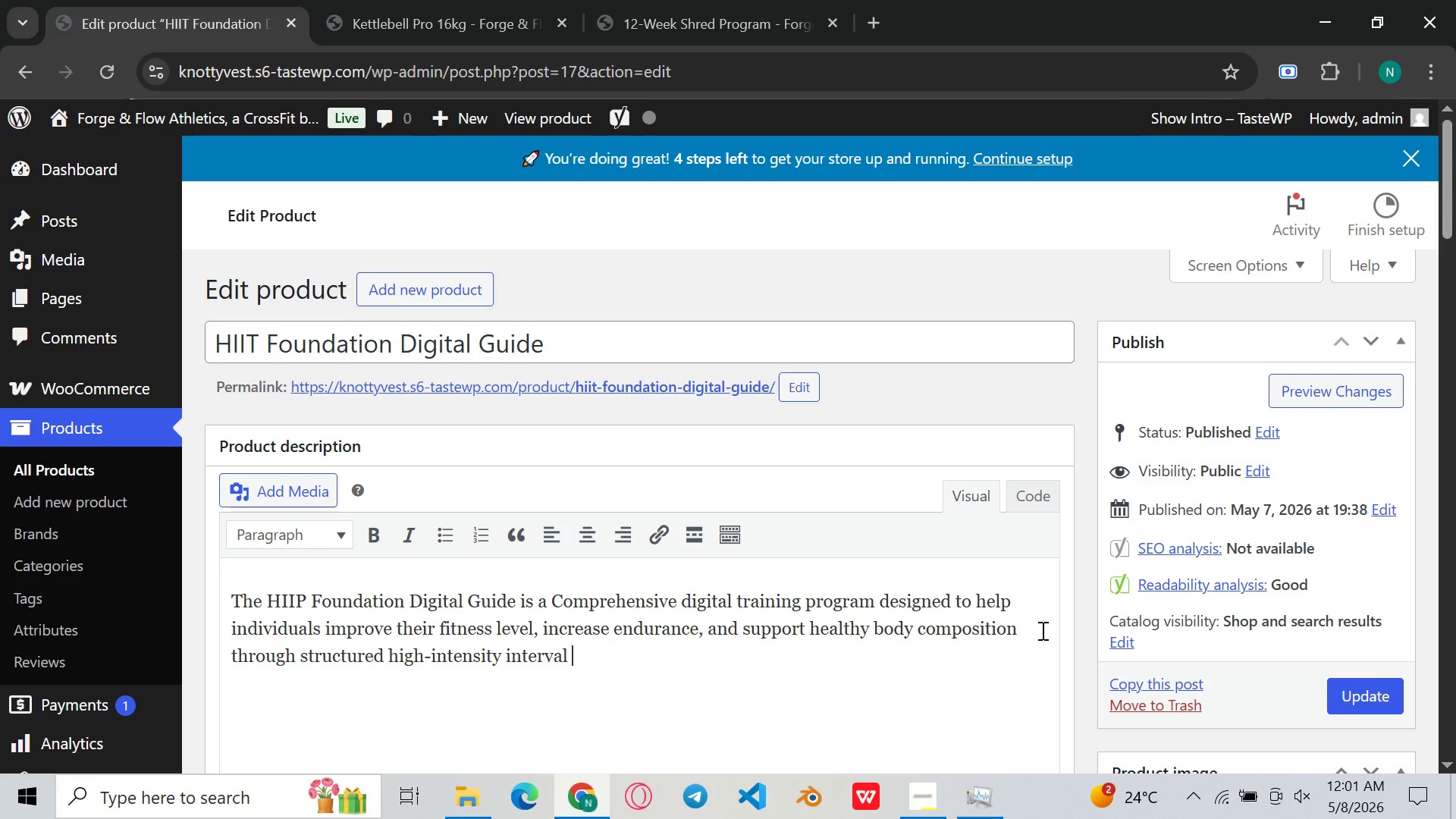 
wait(13.42)
 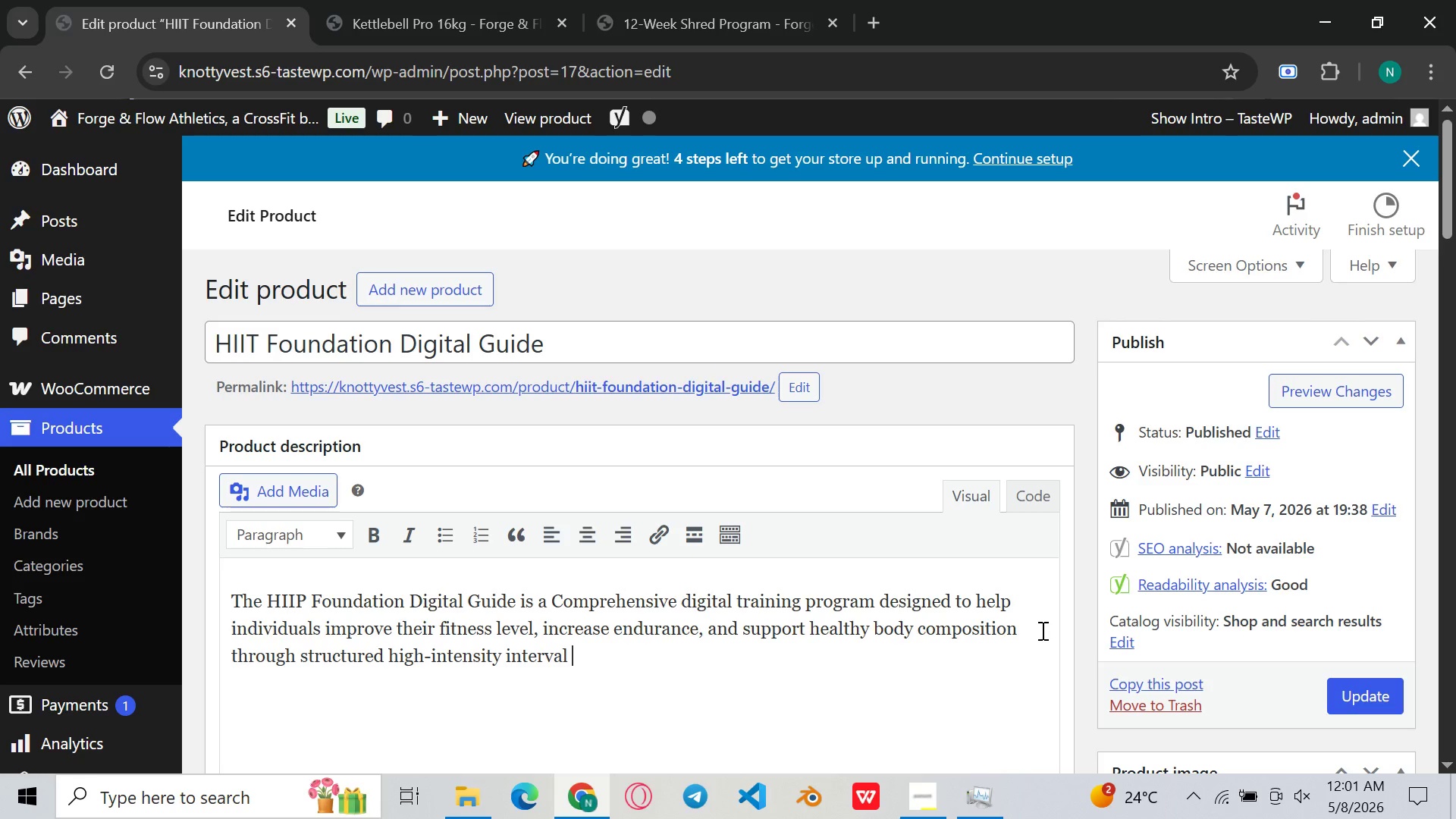 
type(training (hIIt)
key(Backspace)
type(T). this guide  )
 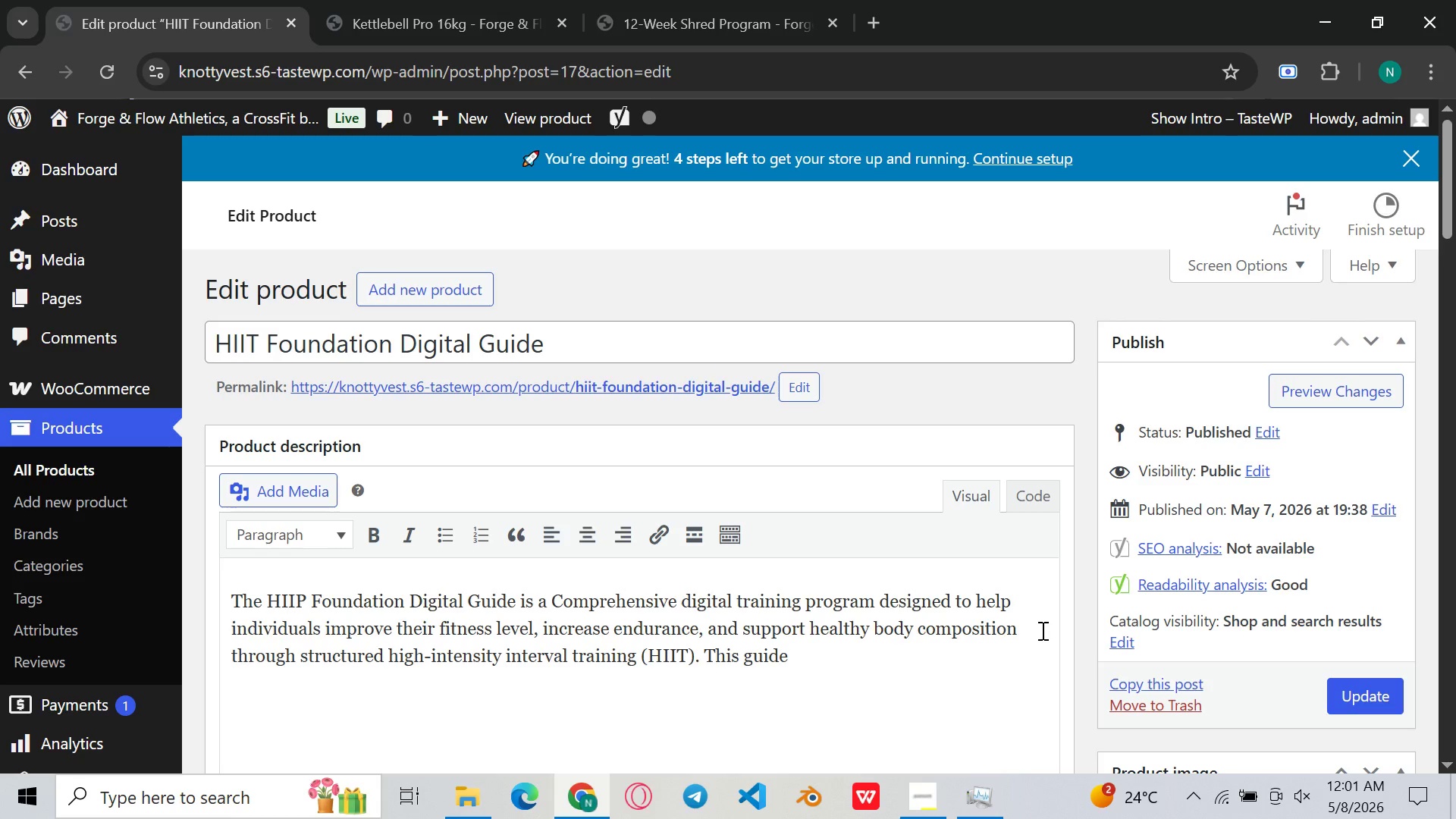 
type(introduces a practical and sustaina)
key(Backspace)
type(able approach to training that combines short burst of )
 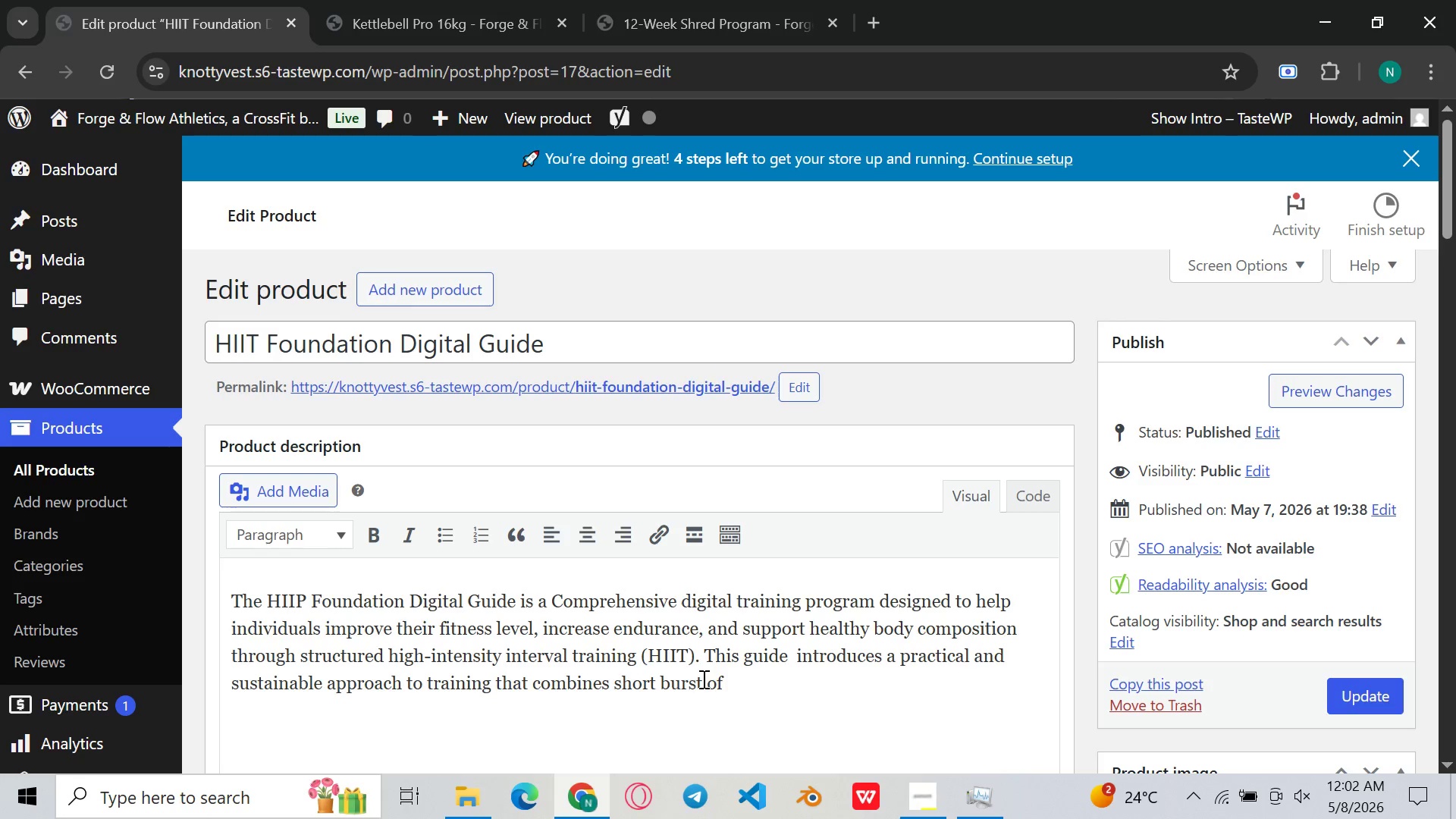 
left_click([701, 679])
 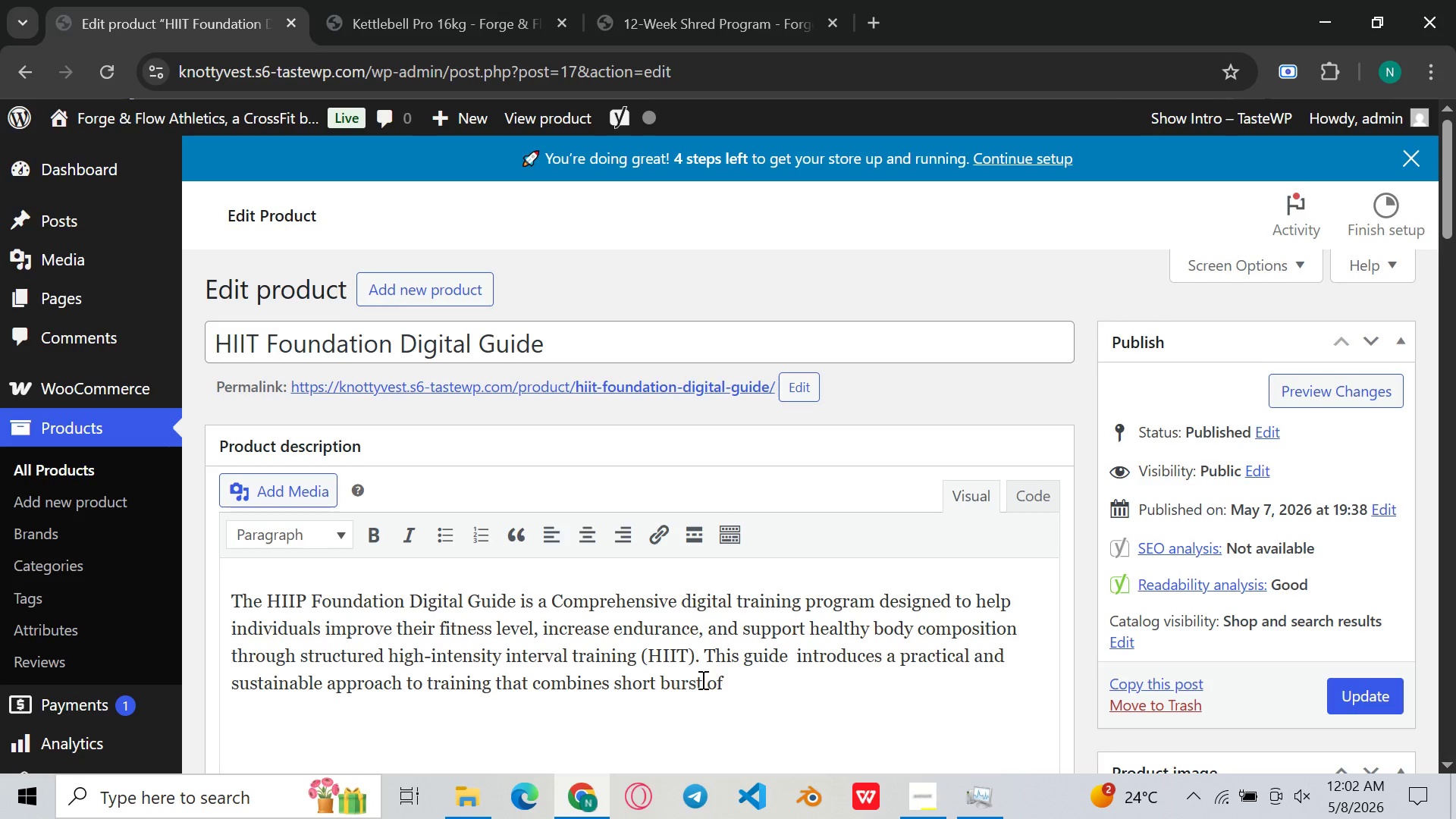 
key(S)
 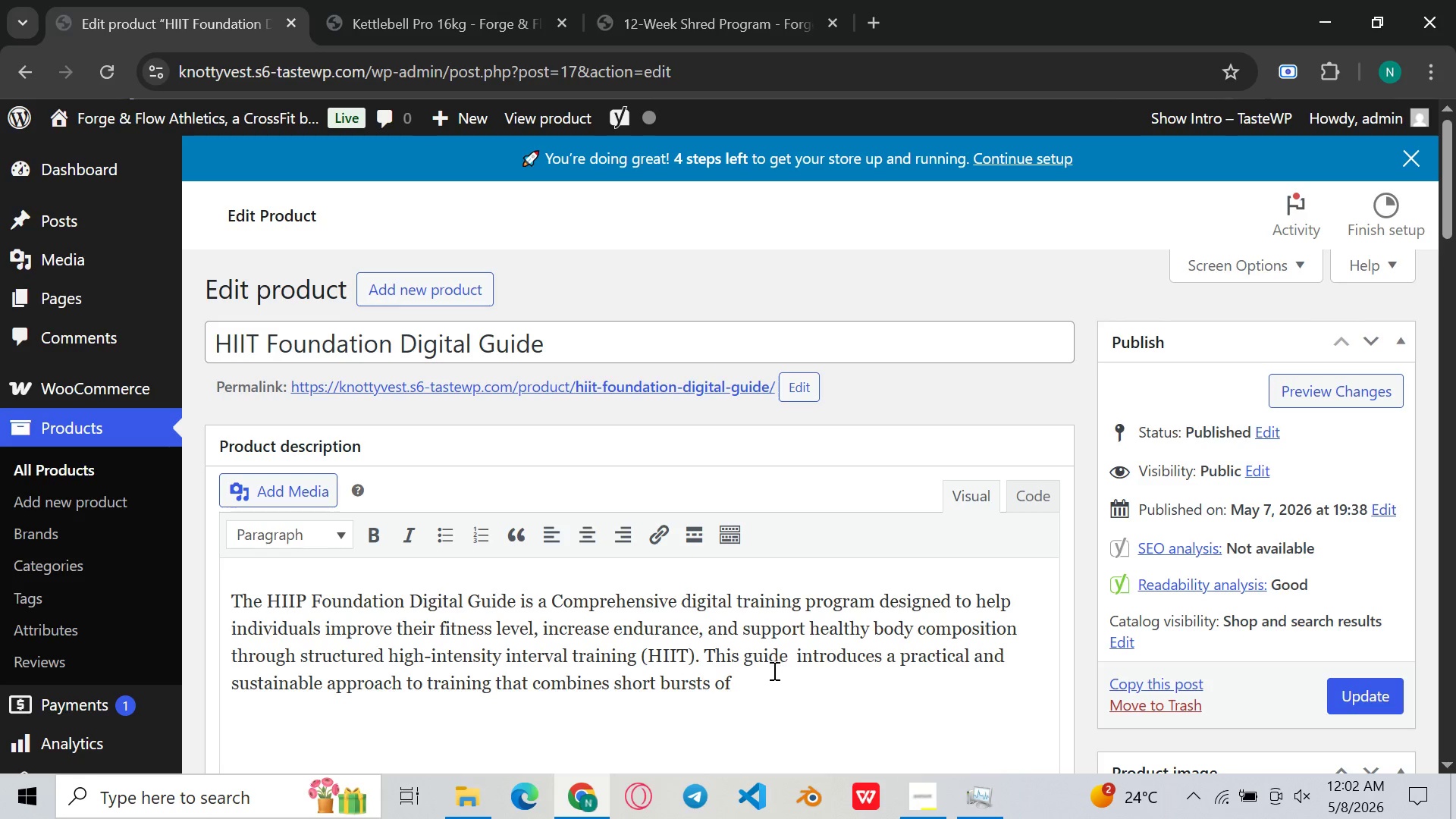 
left_click([767, 691])
 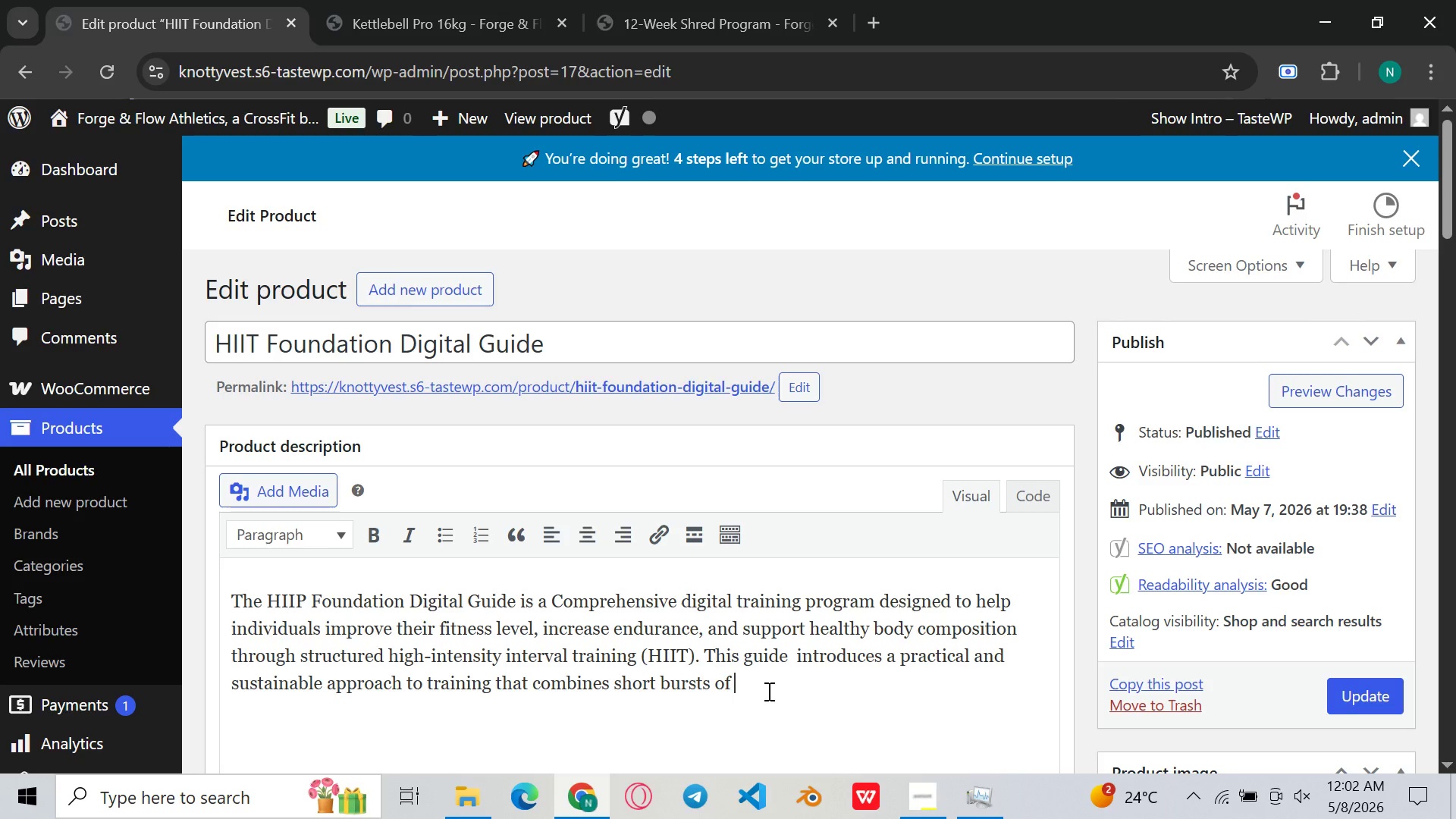 
type( intense exercise with controlled recovery)
 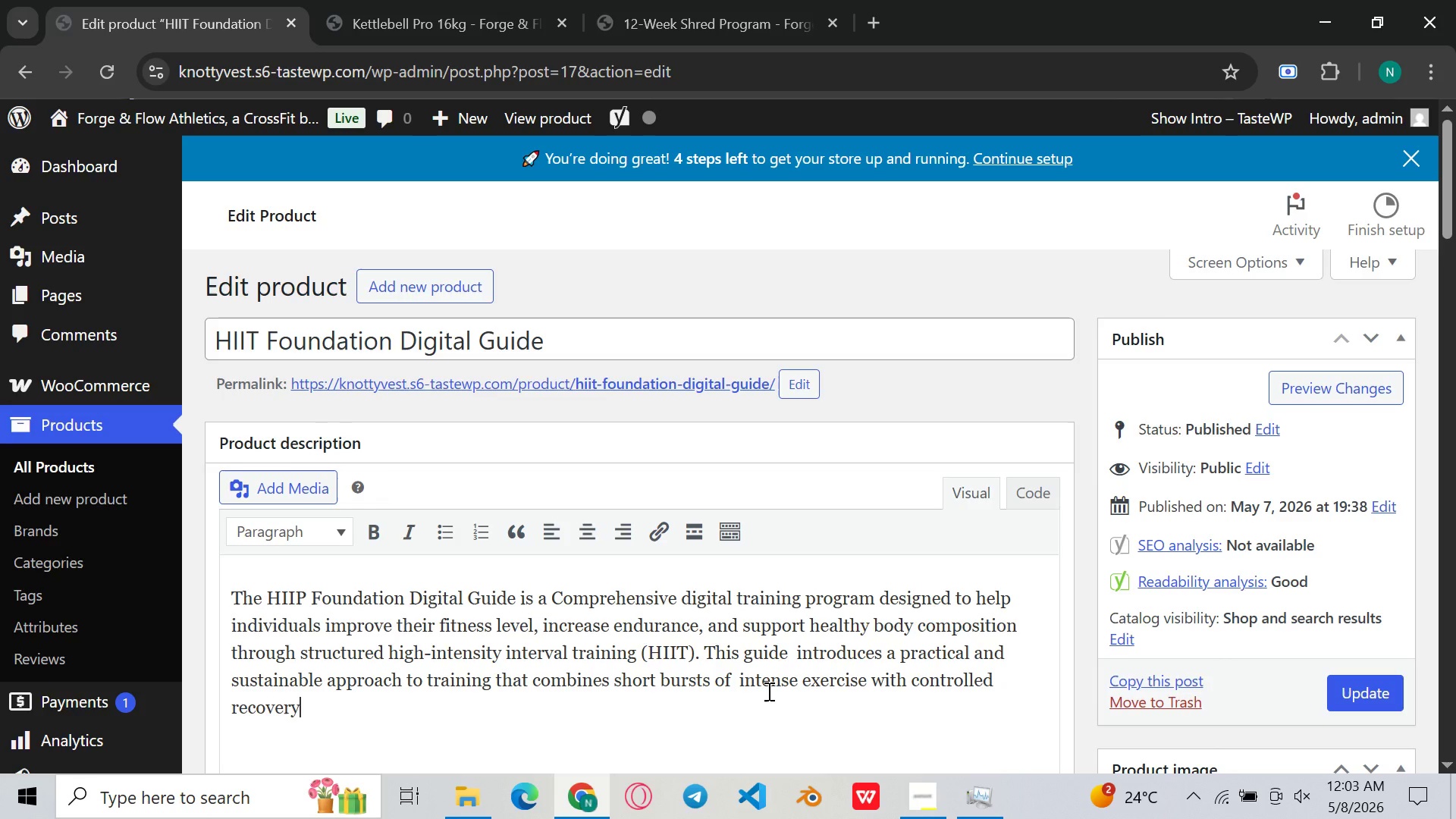 
type(p)
key(Backspace)
type( periods, allowing users to maxima)
 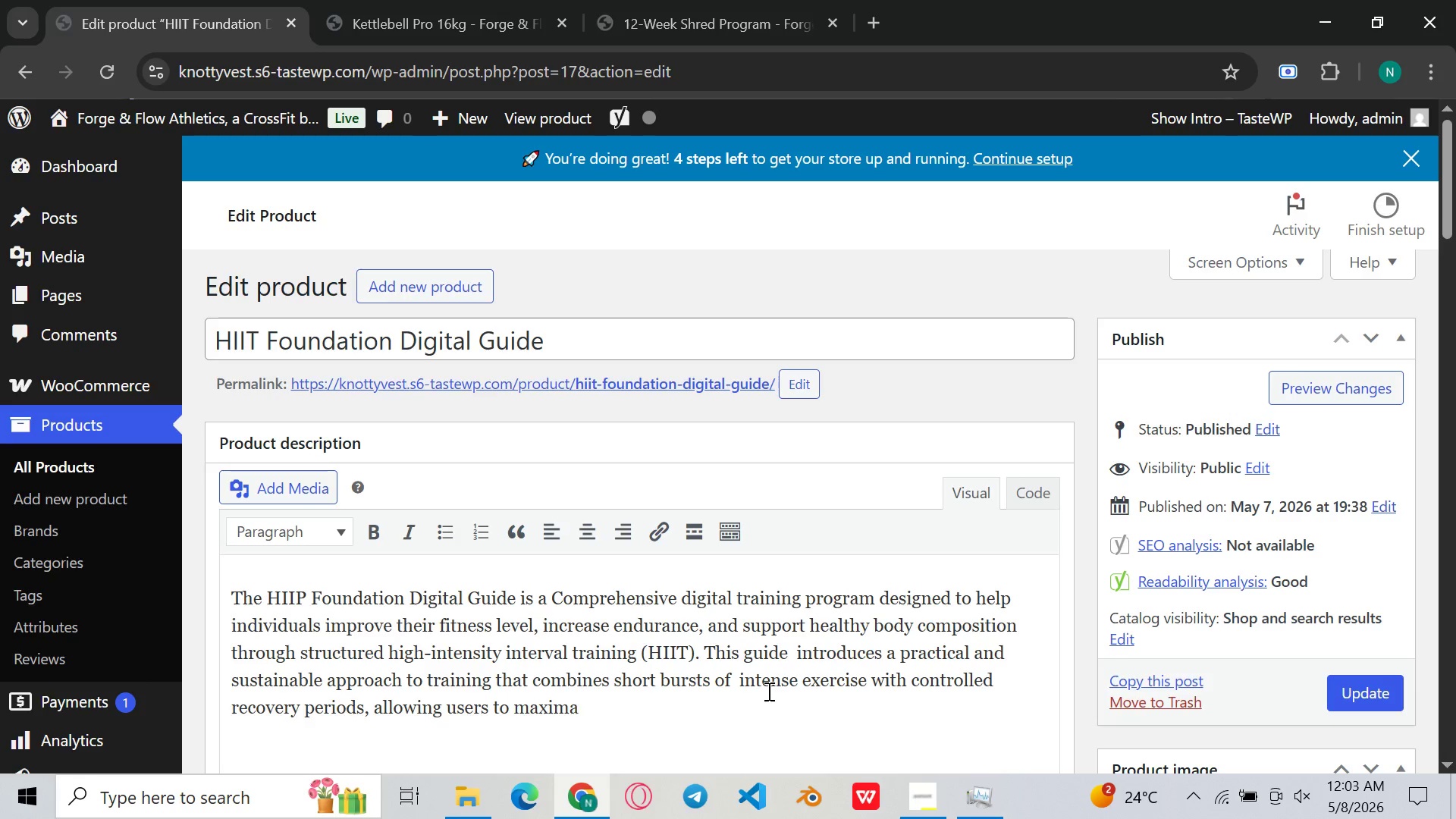 
key(Backspace)
type(ix)
key(Backspace)
type(ze workout effe)
key(Backspace)
type(ie)
key(Backspace)
type(cient)
key(Backspace)
type(cy )
 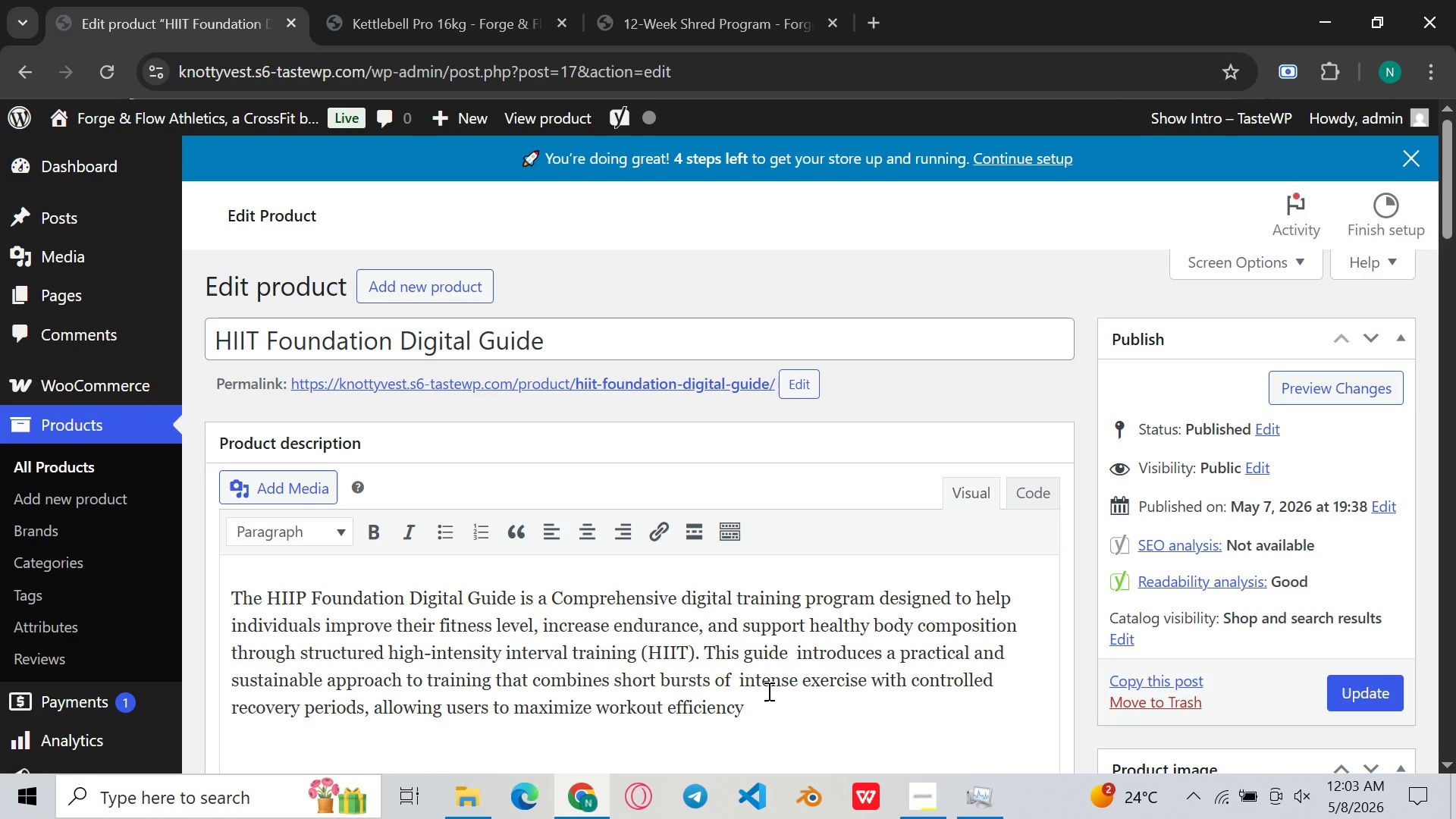 
type(who)
key(Backspace)
type(ile building st)
key(Backspace)
type(trength and cardiovascular fitnes)
 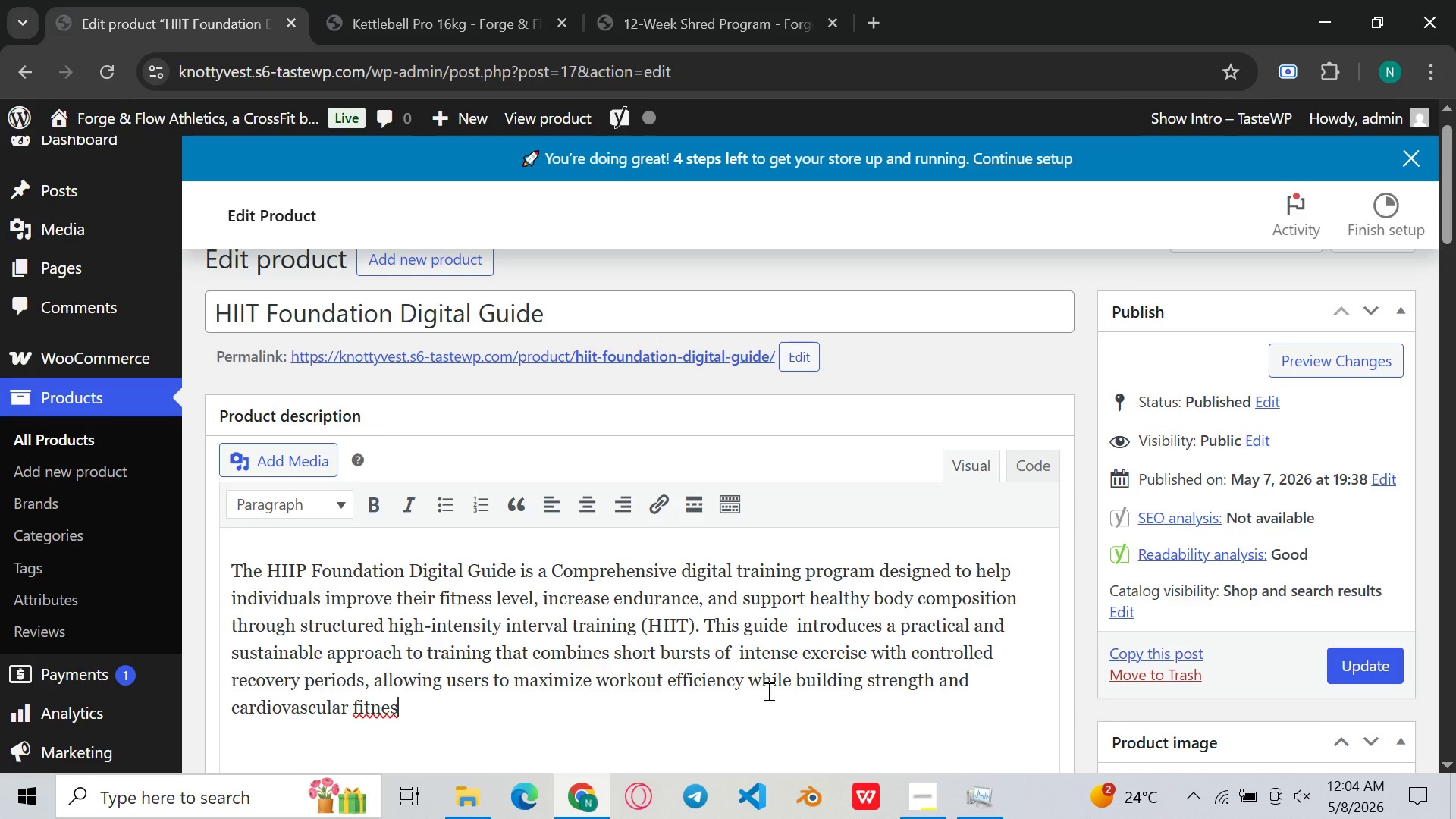 
key(S)
 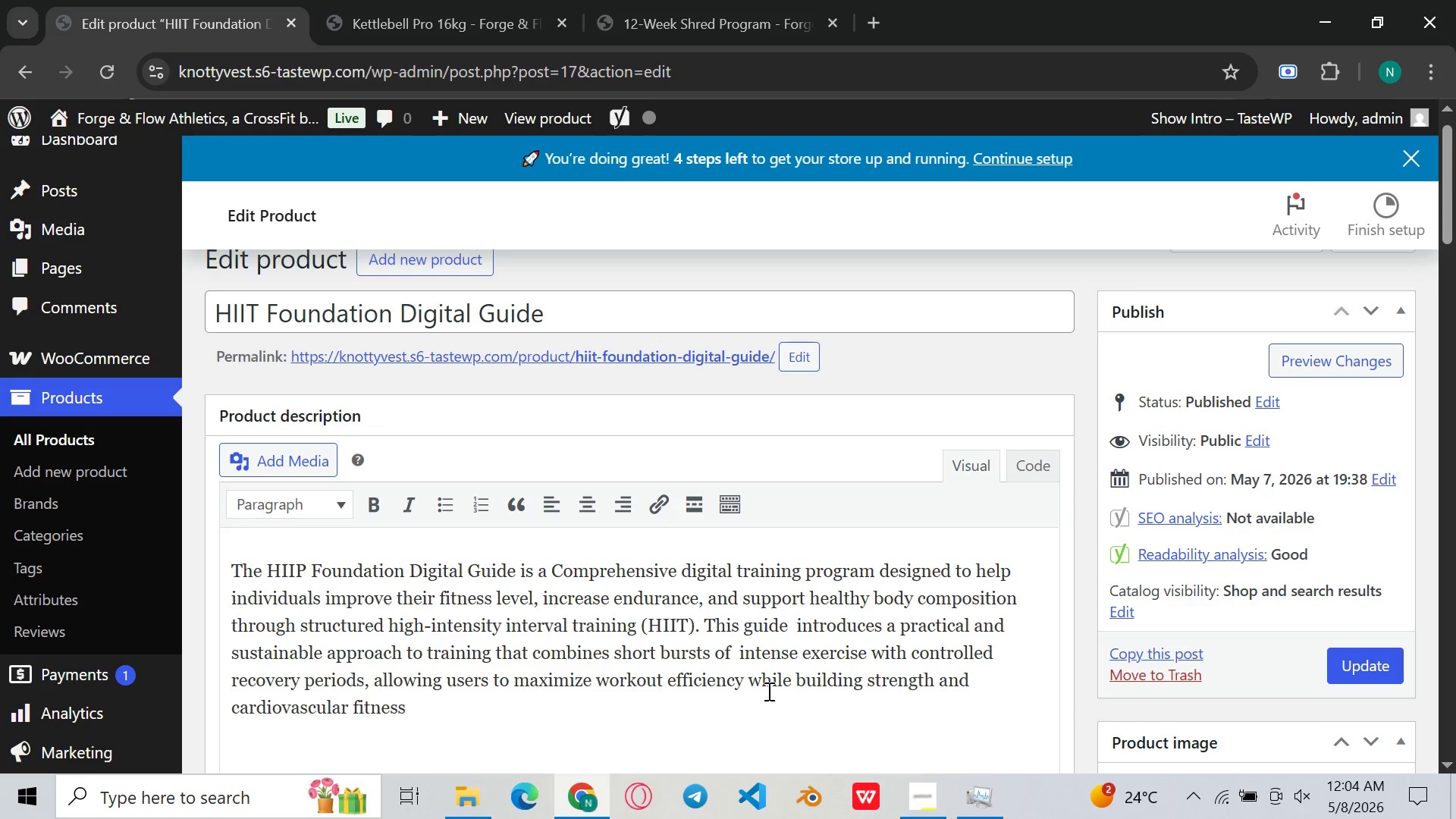 
key(Period)
 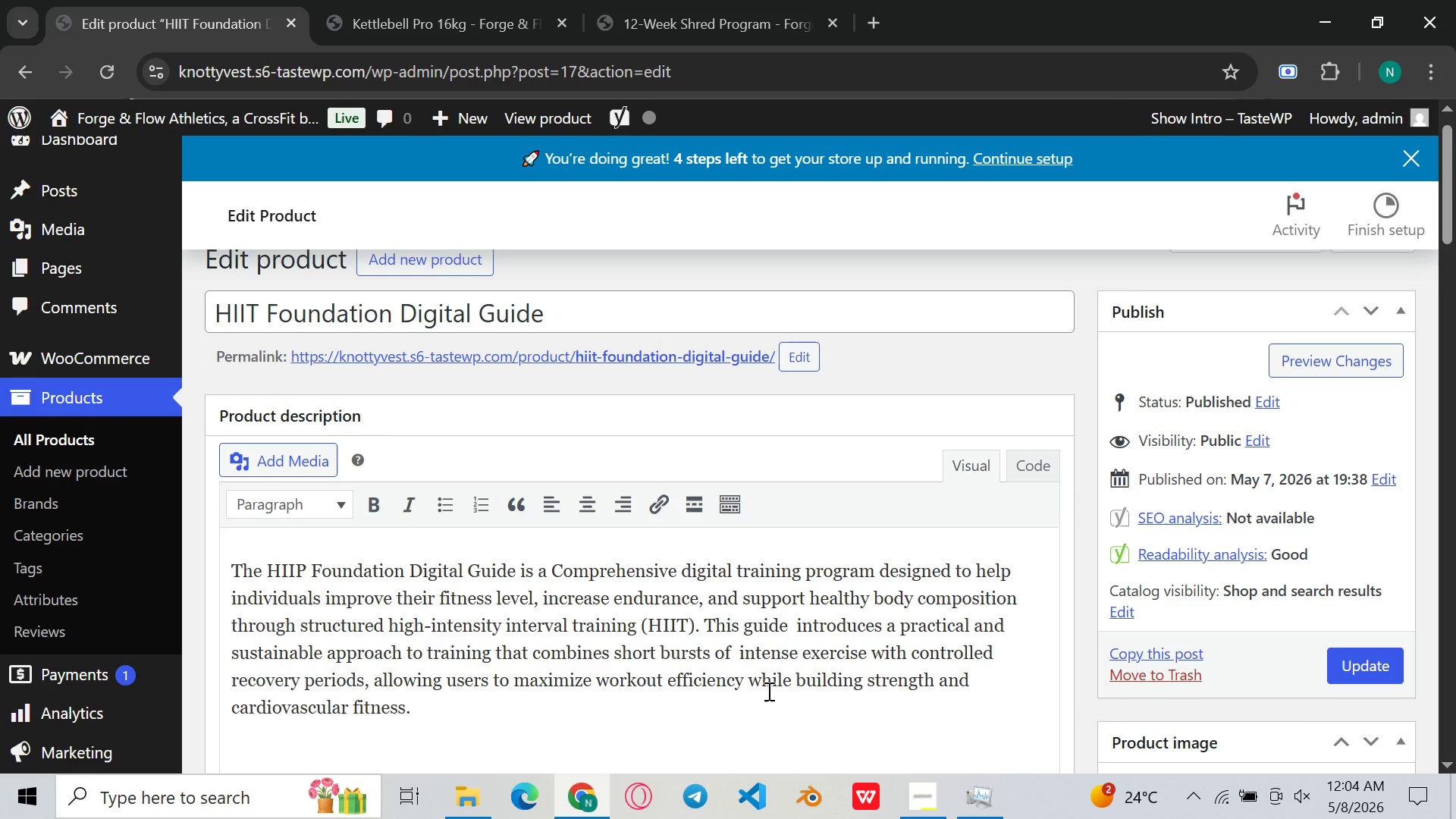 
key(Space)
 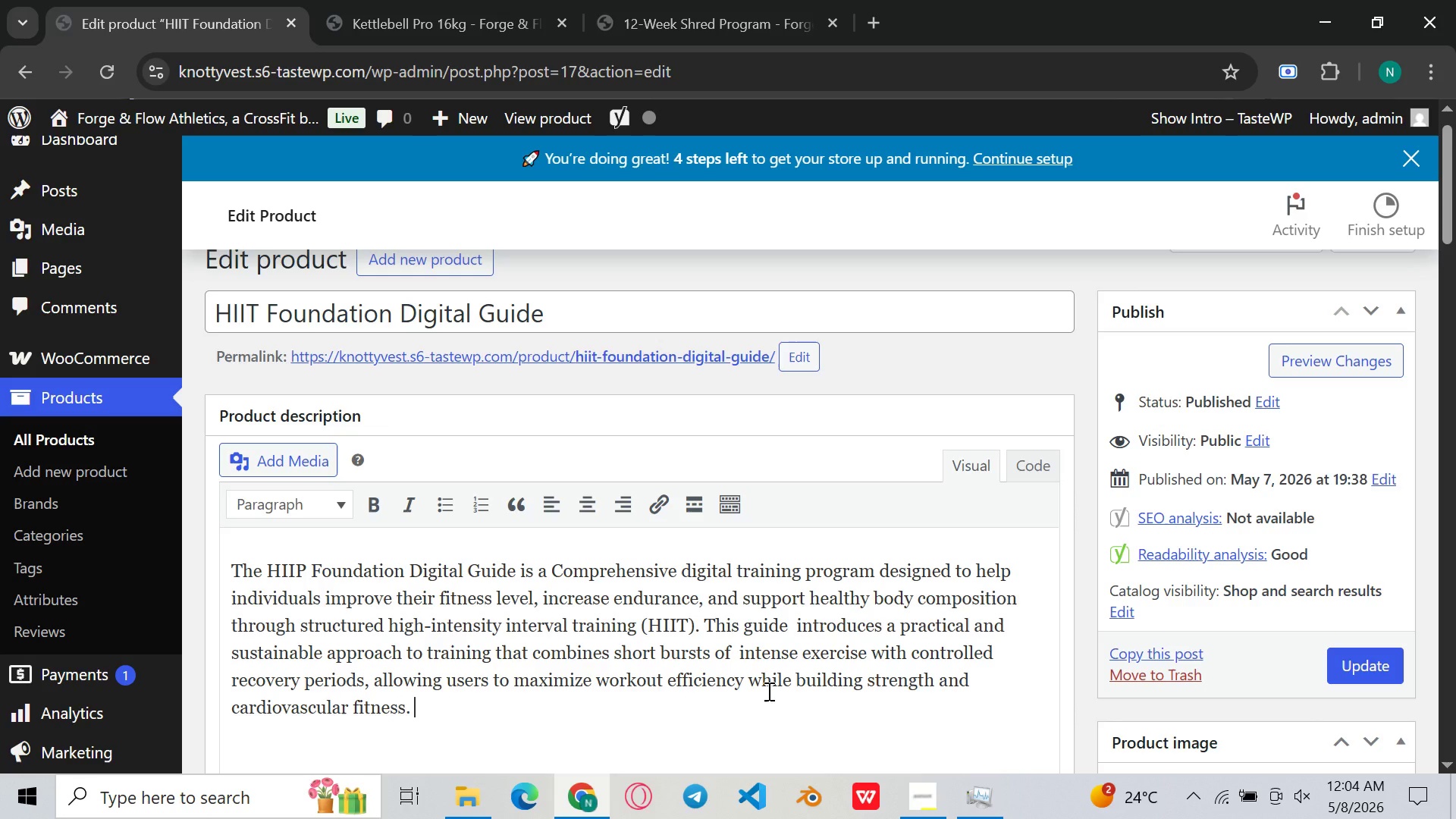 
scroll: coordinate [779, 683], scroll_direction: down, amount: 1.0
 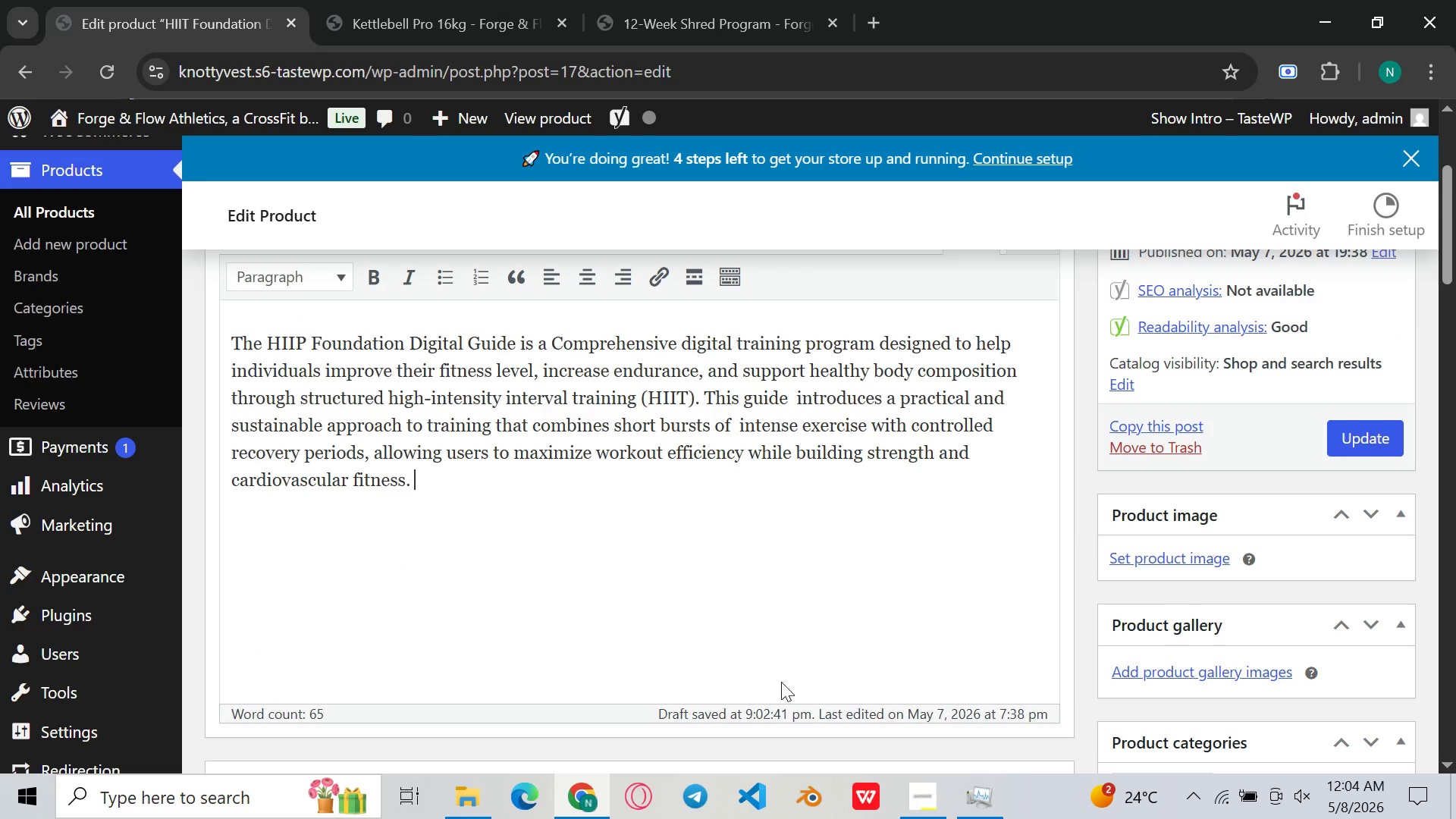 
key(Enter)
 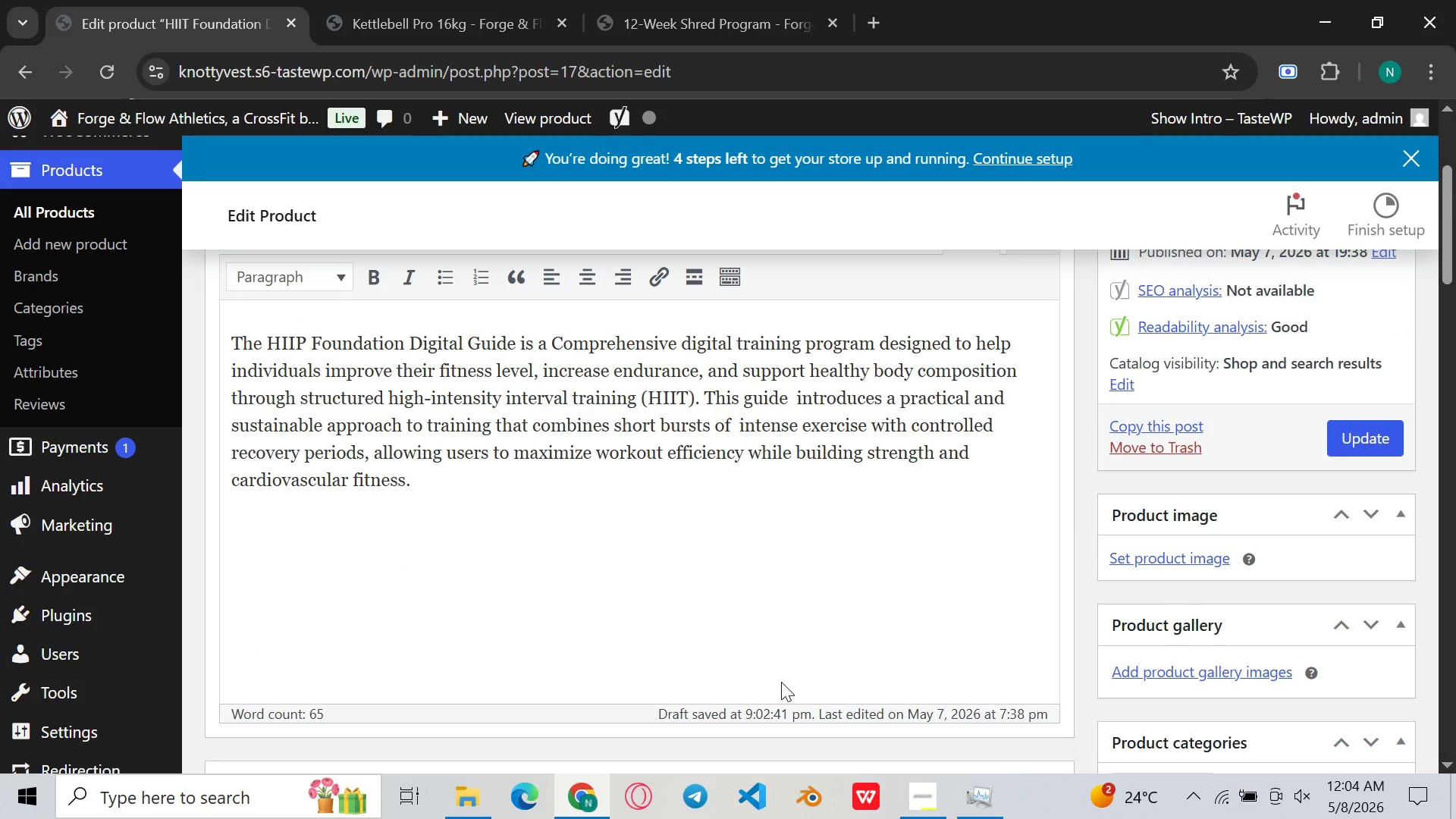 
type(Created for individuals of varo)
key(Backspace)
type(ious fitness levels, the HIIp)
key(Backspace)
type(P foundation Digital Guide focuses on helping users develop a consistent )
 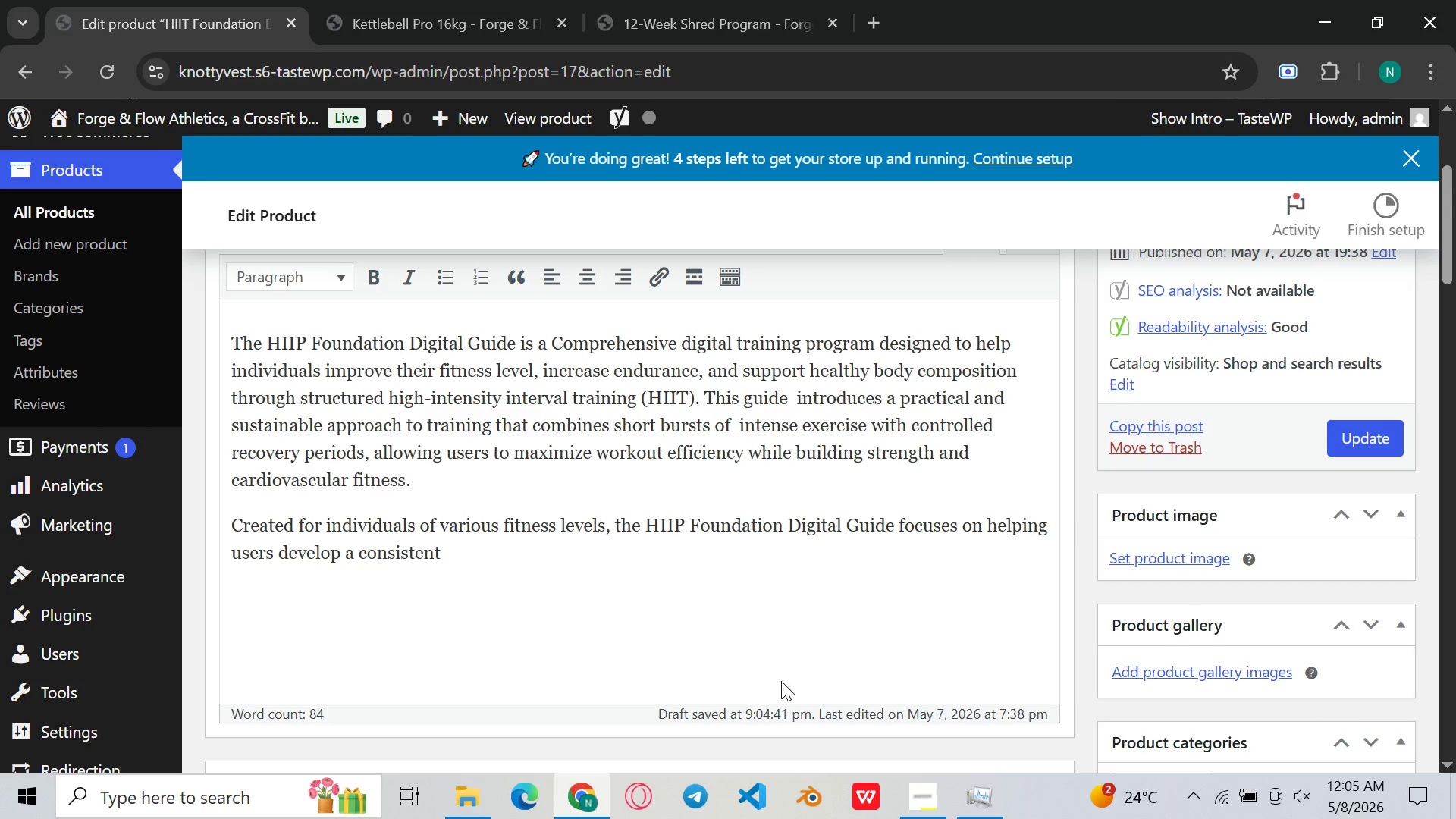 
wait(7.44)
 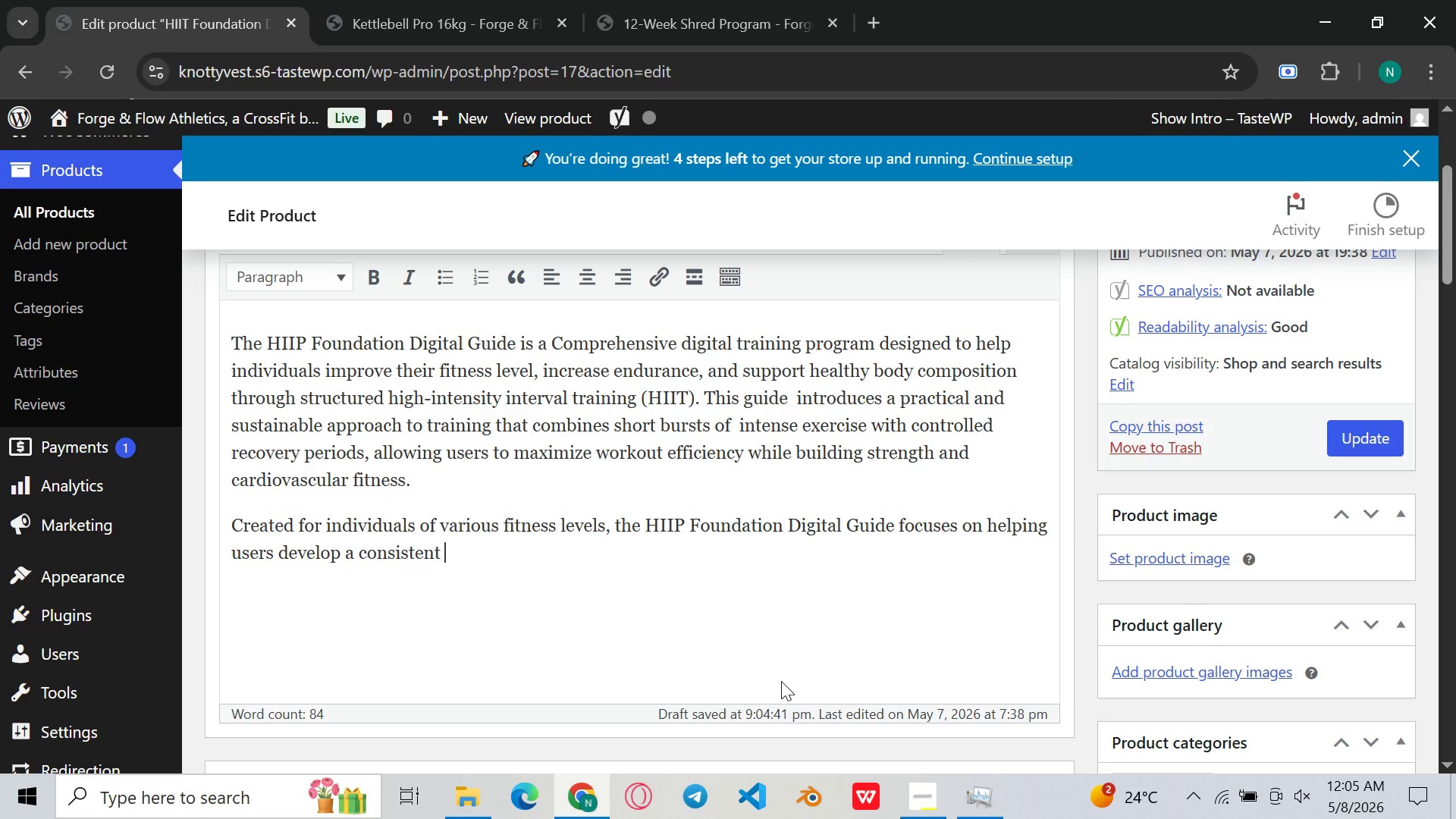 
type(workout routo)
key(Backspace)
type(ine while gradually )
 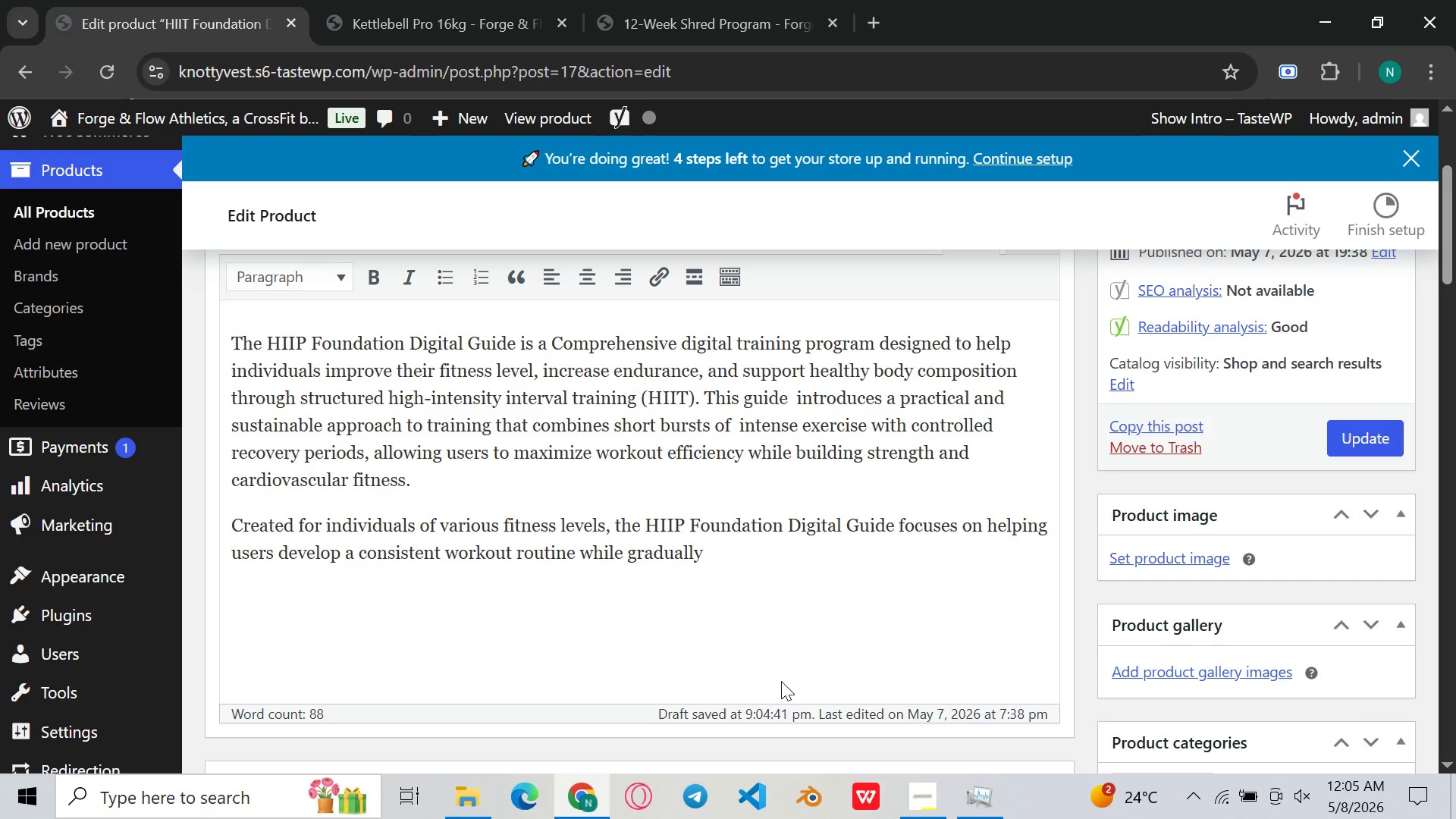 